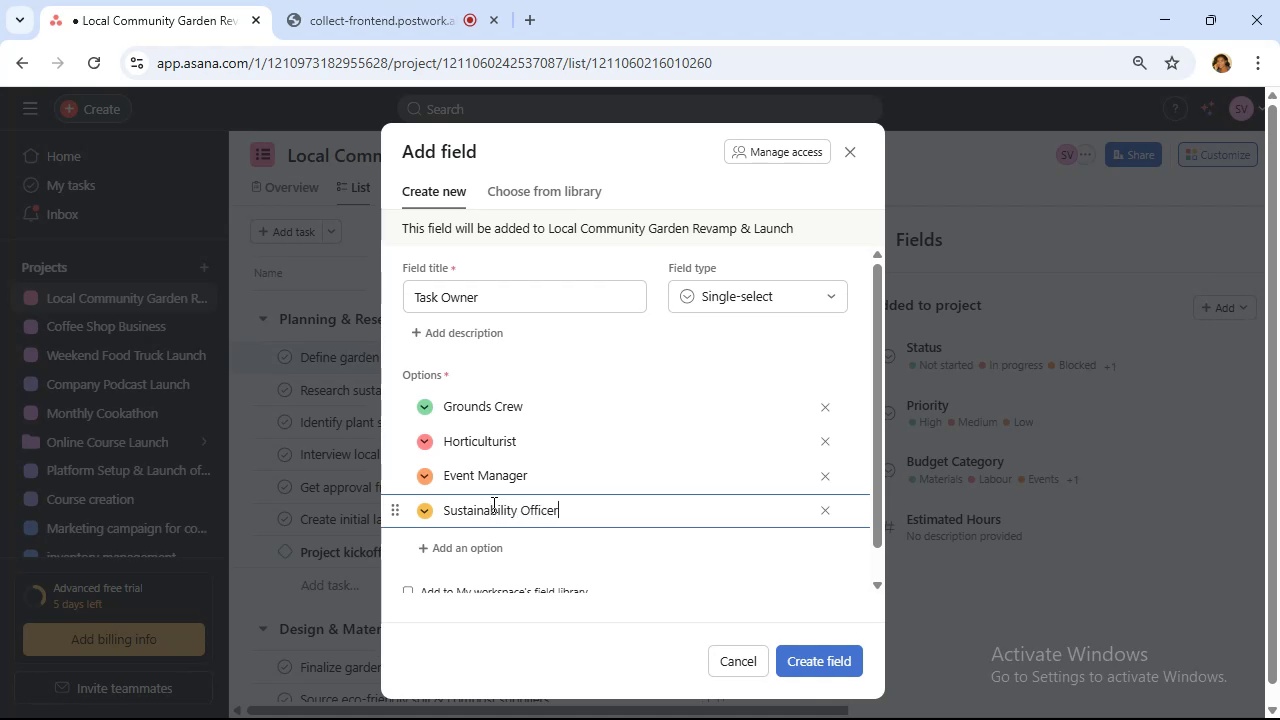 
left_click([487, 551])
 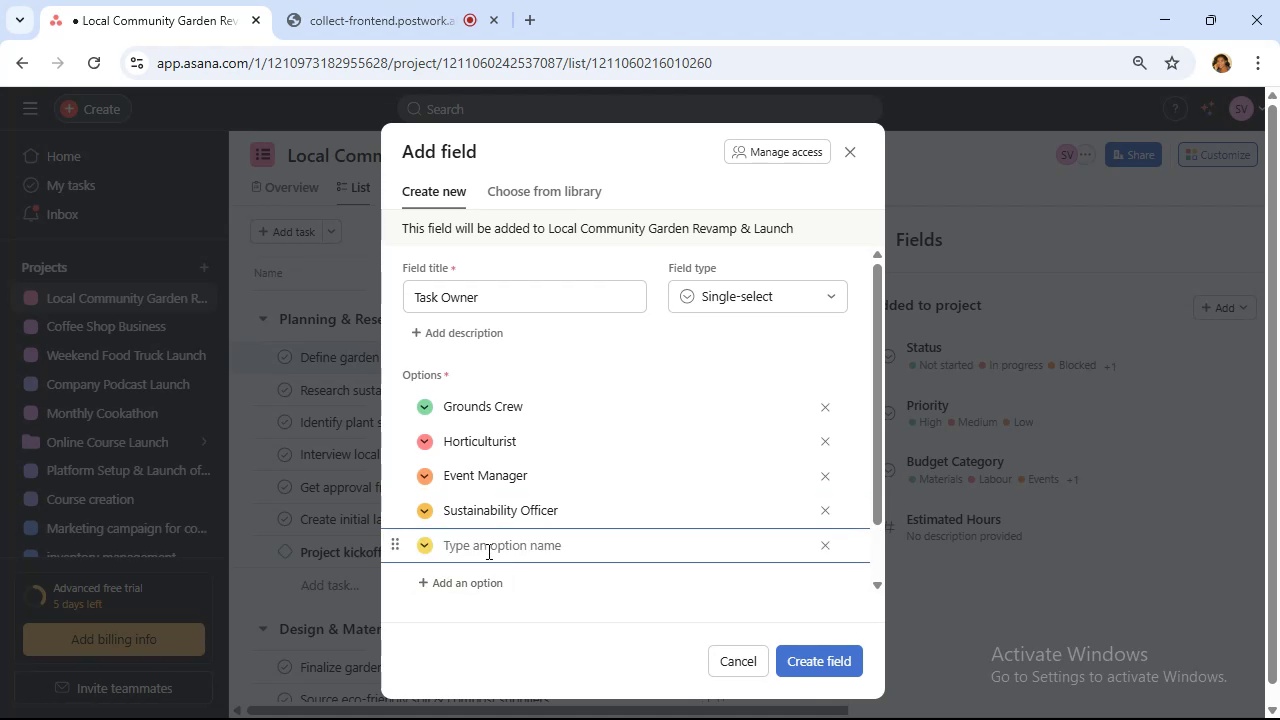 
hold_key(key=ShiftRight, duration=0.36)
 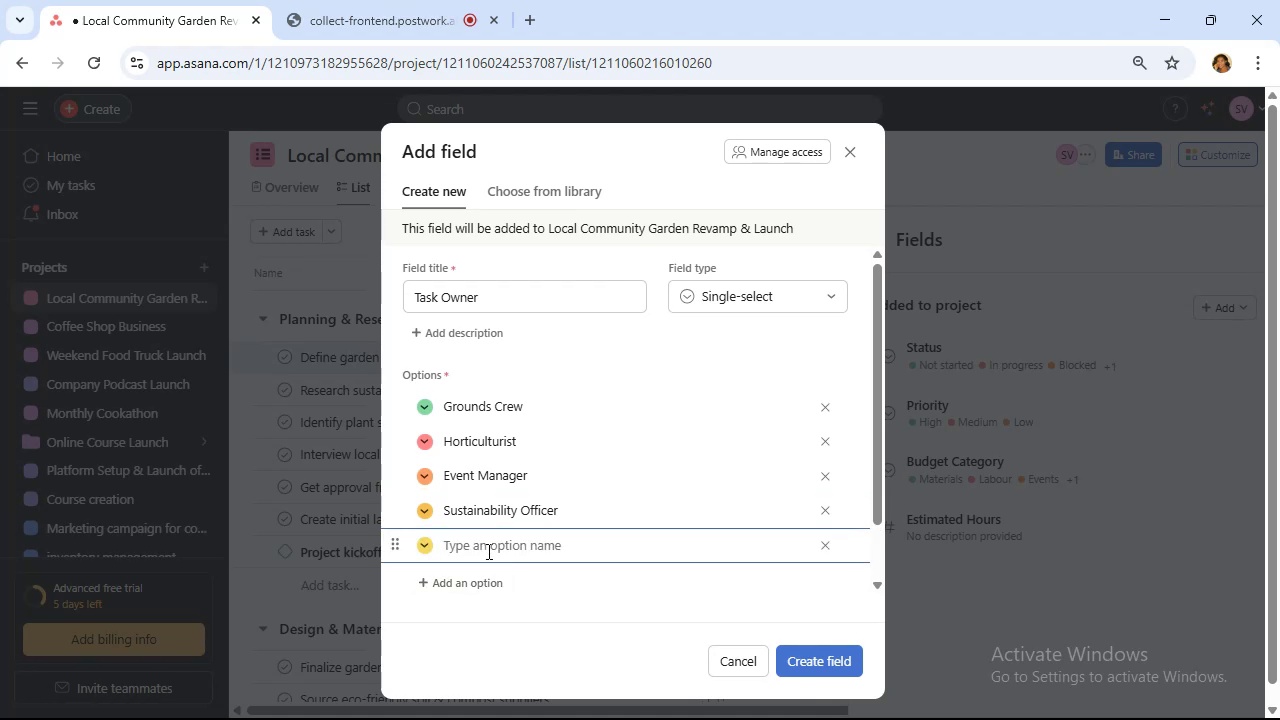 
type(outreach Coordintor)
 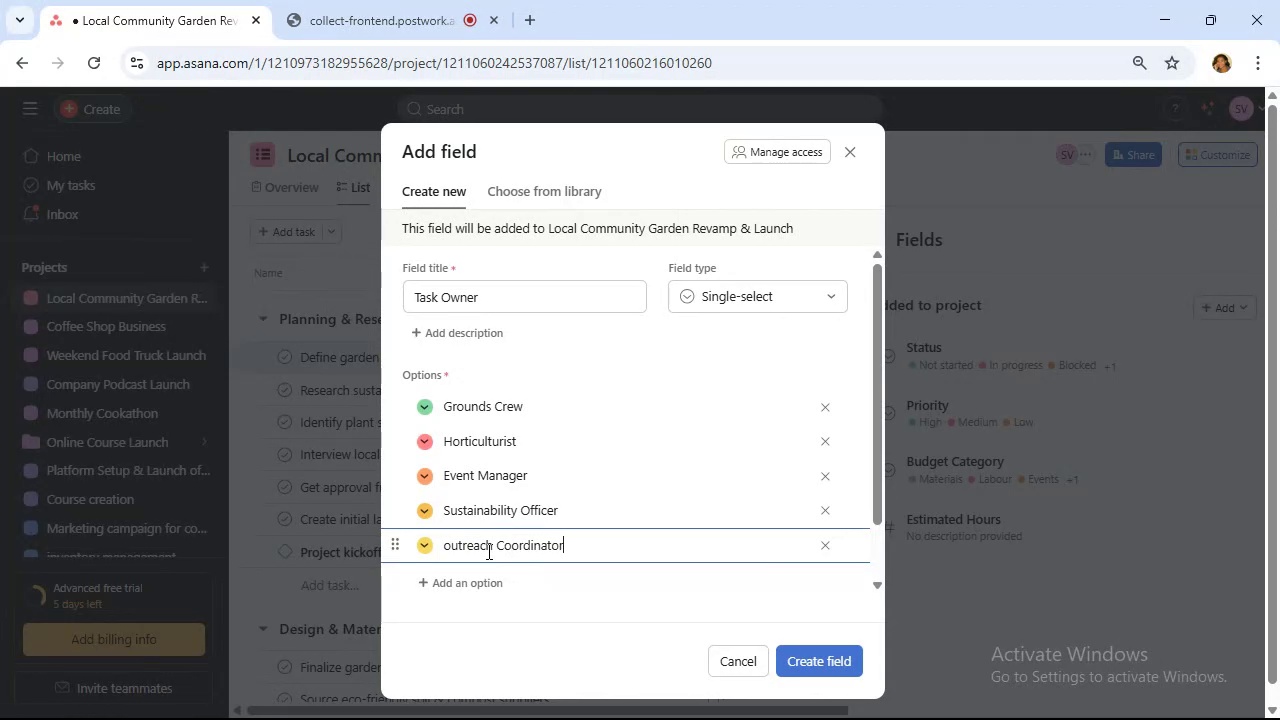 
wait(21.04)
 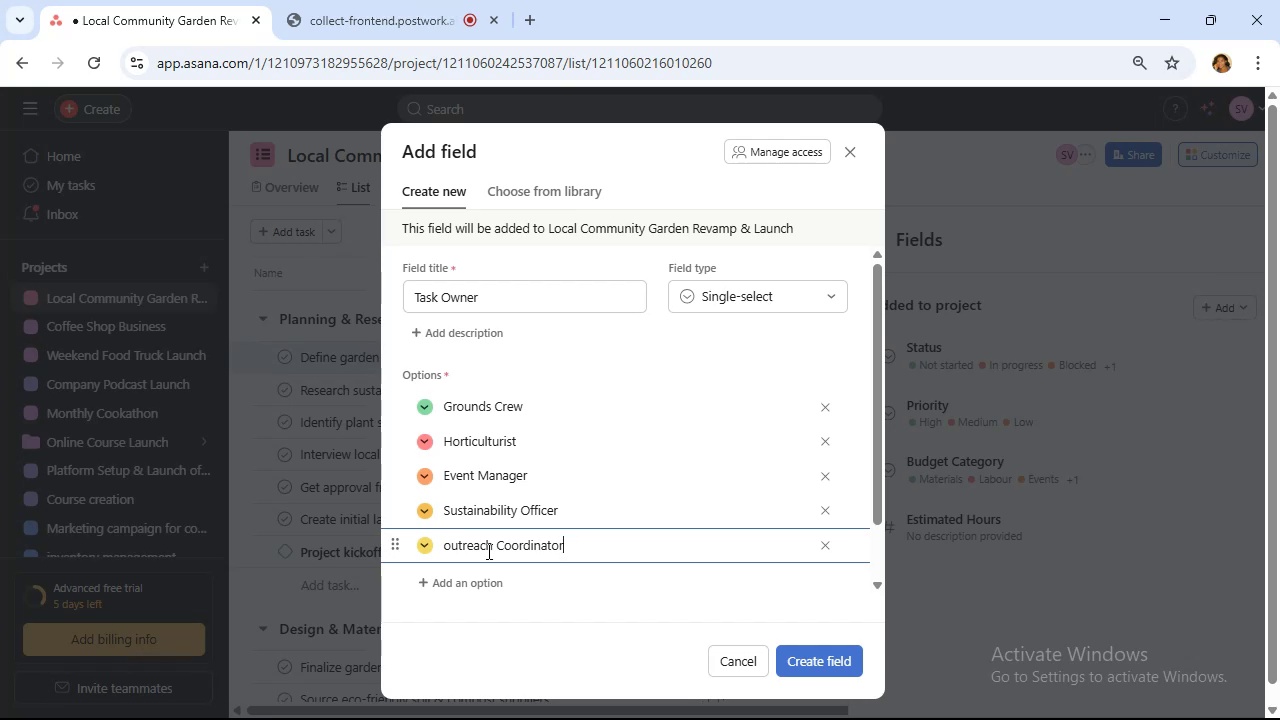 
left_click([449, 547])
 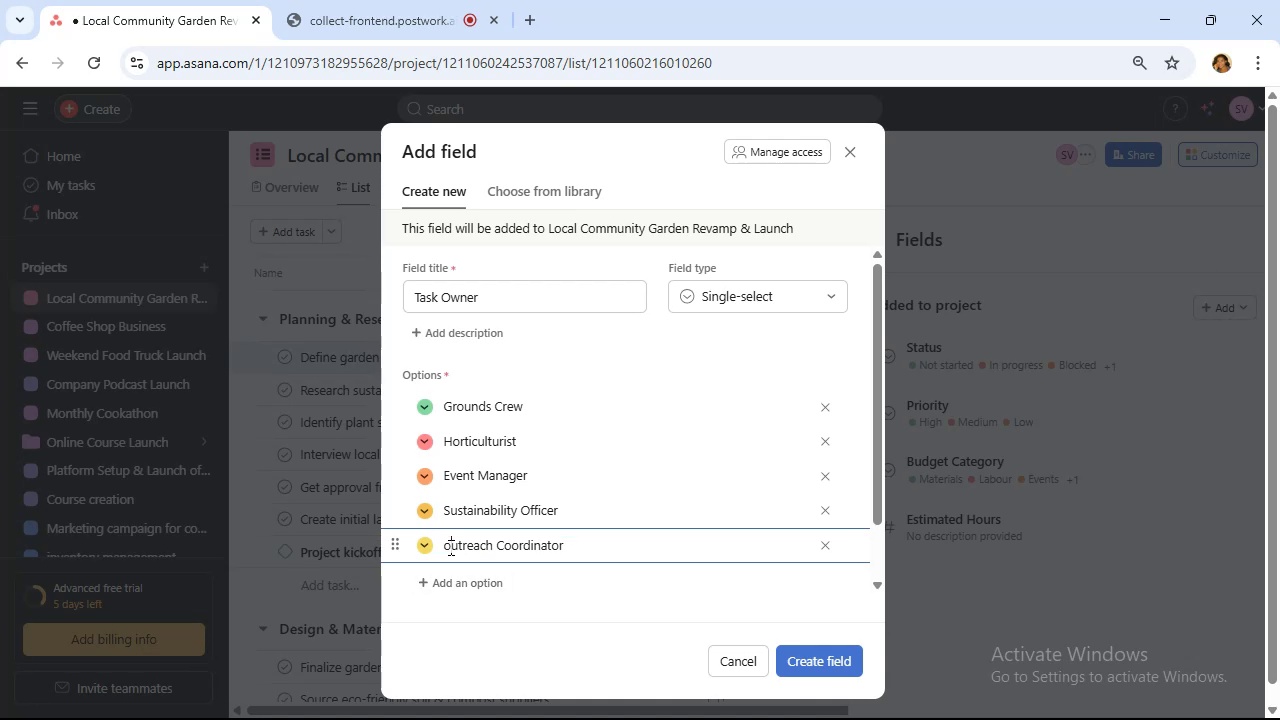 
key(Backspace)
 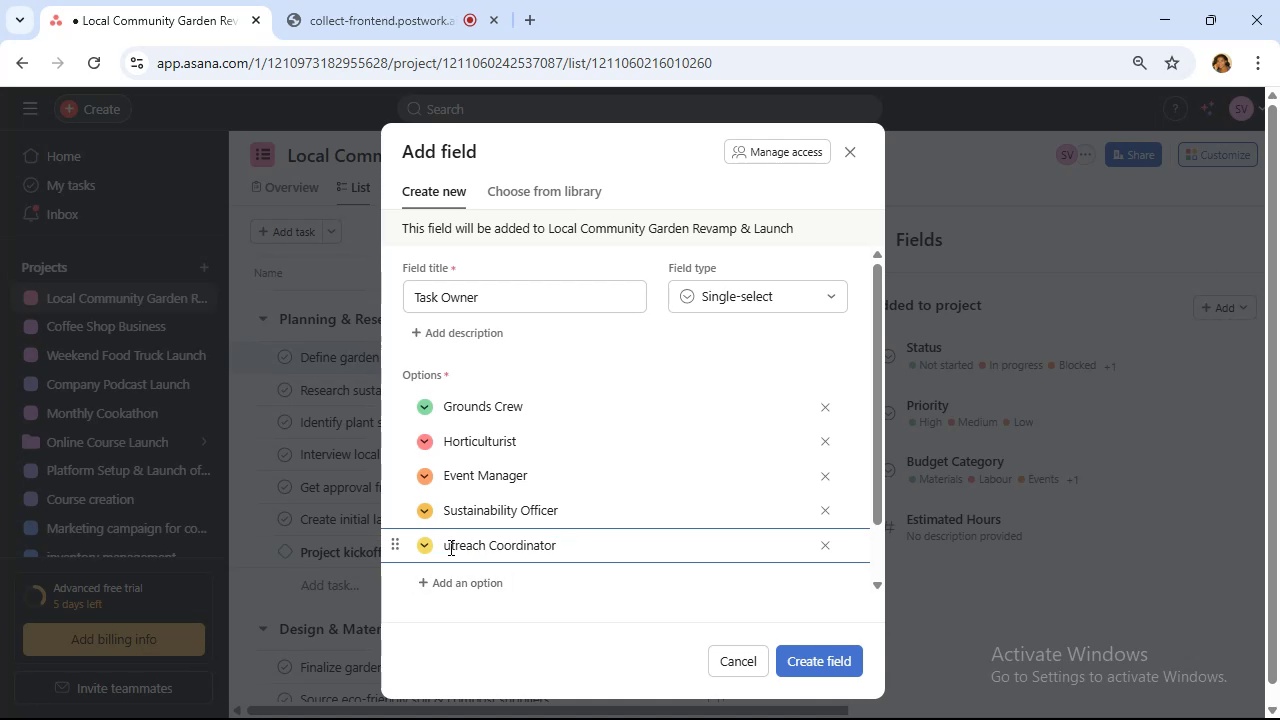 
key(Shift+O)
 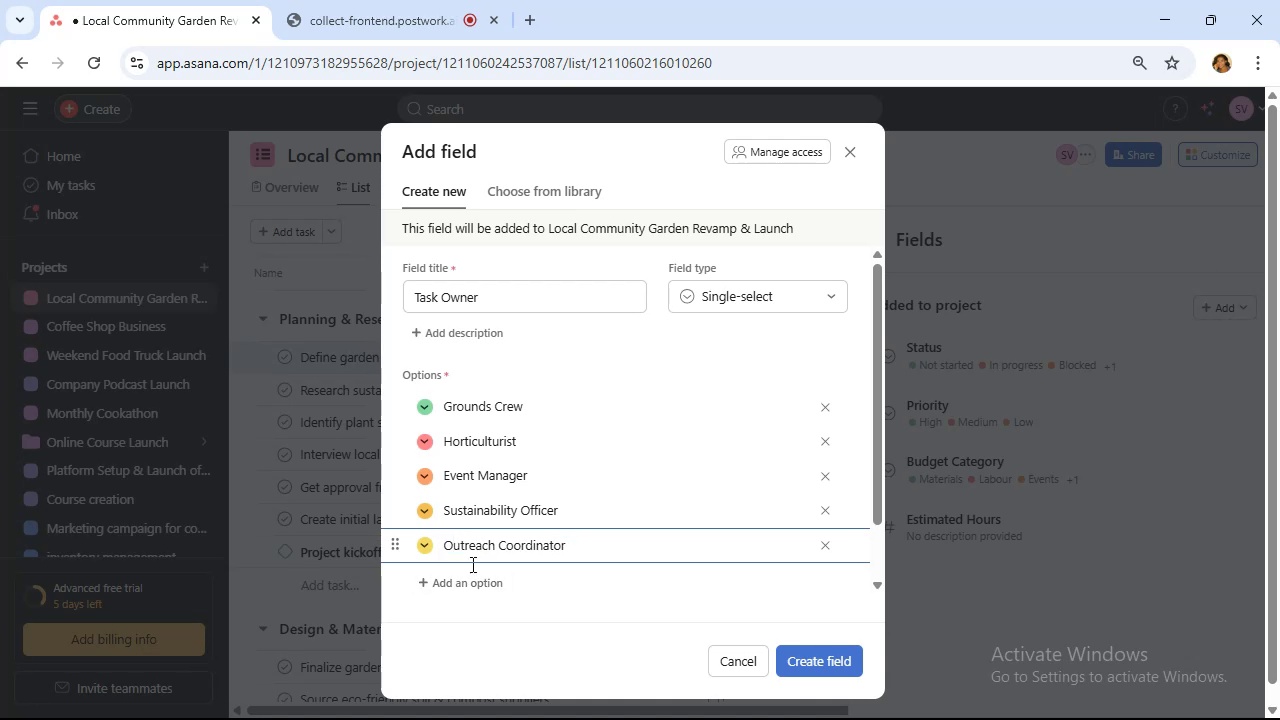 
left_click([488, 585])
 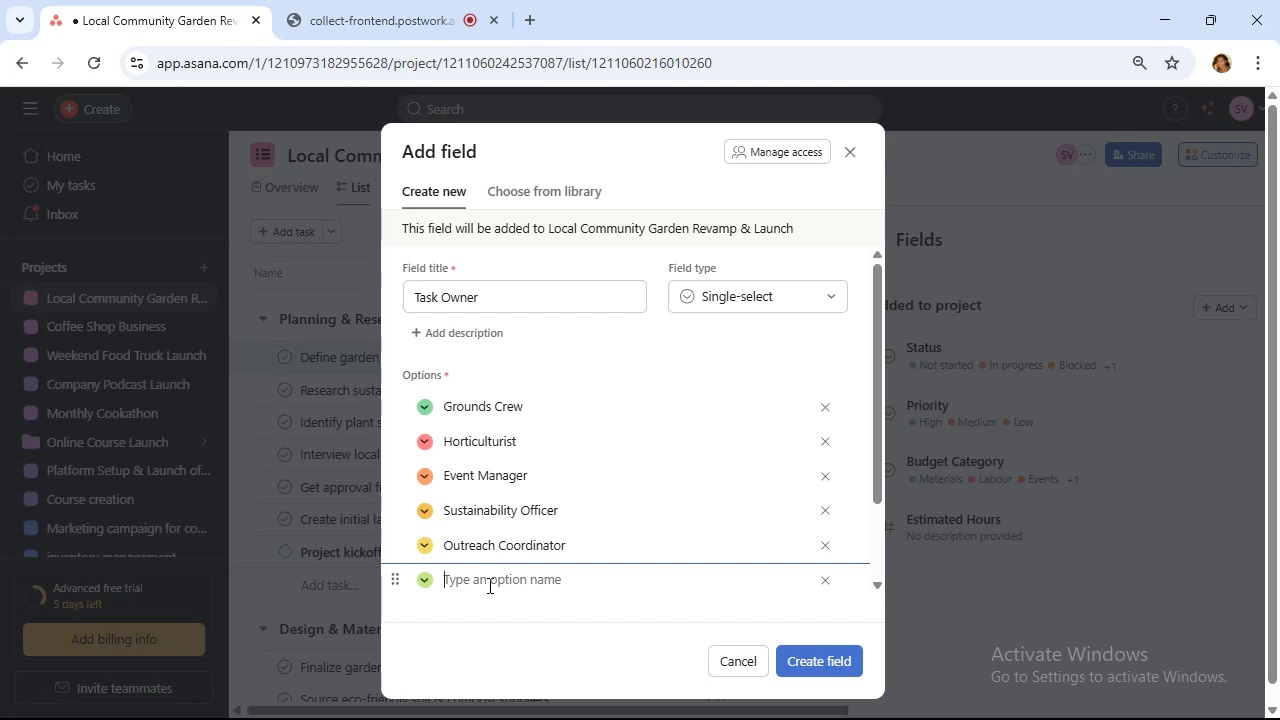 
type(Engineer)
 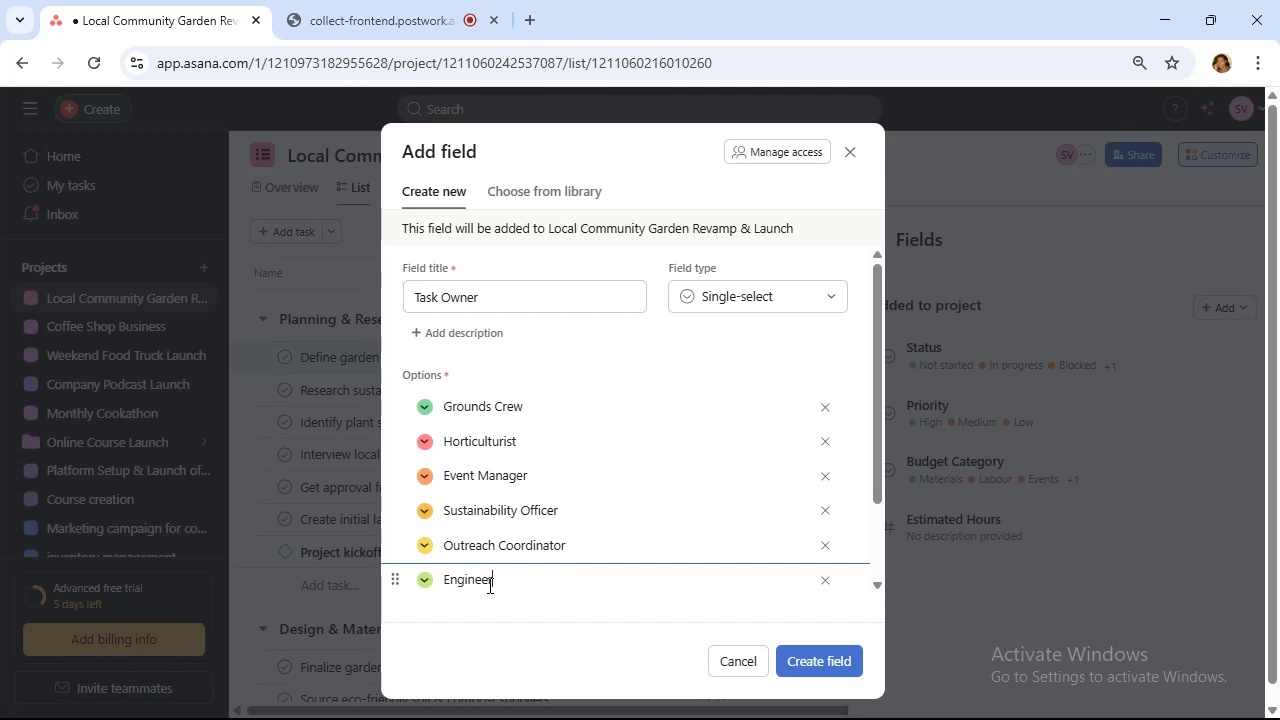 
scroll: coordinate [473, 532], scroll_direction: down, amount: 3.0
 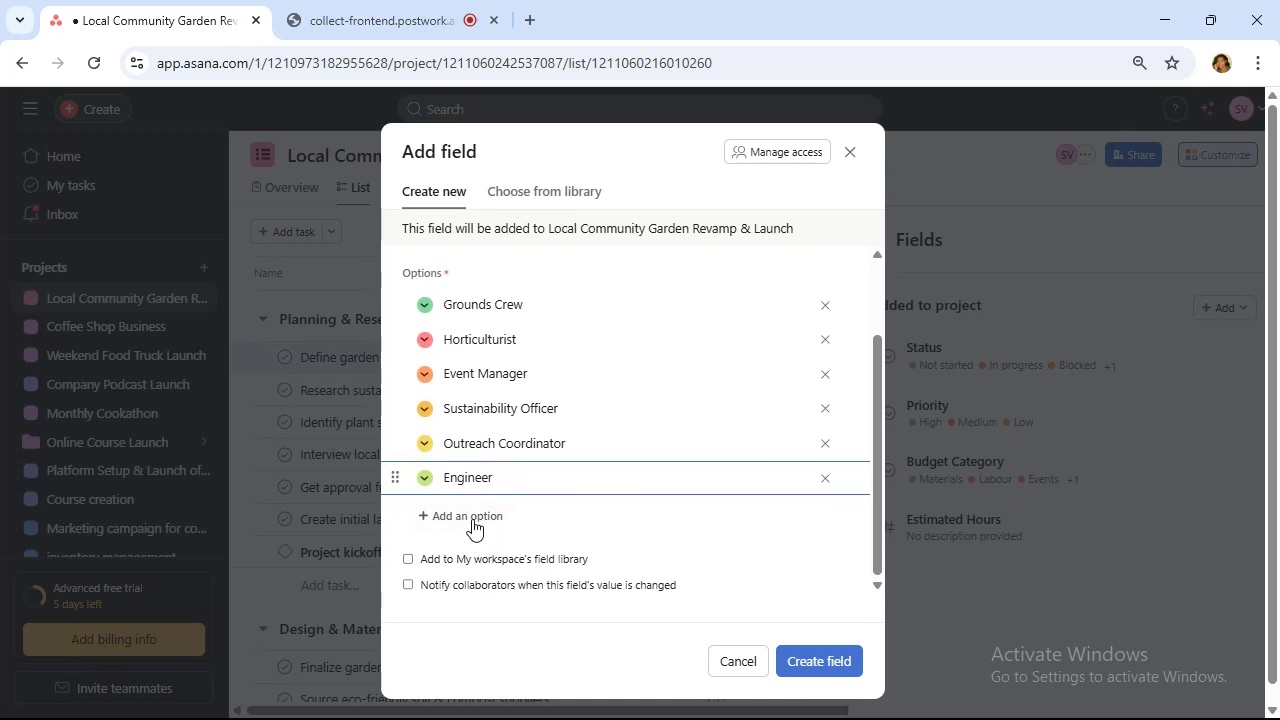 
left_click([472, 518])
 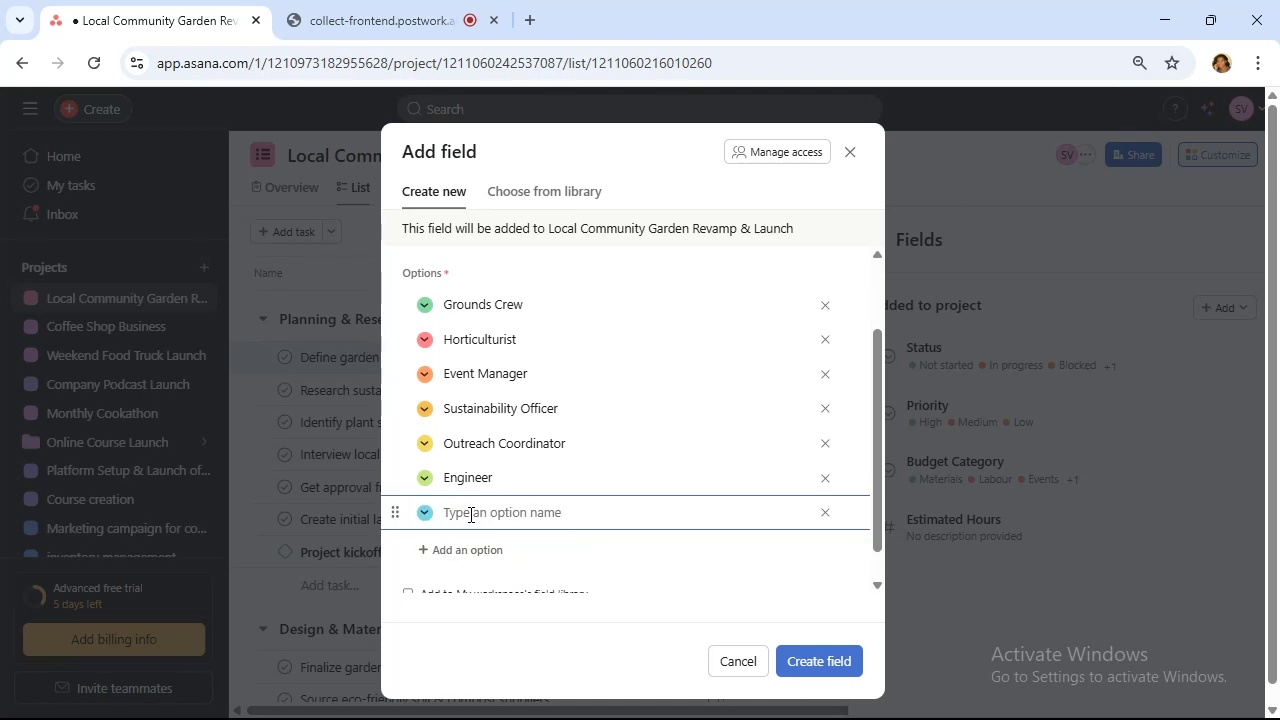 
wait(7.18)
 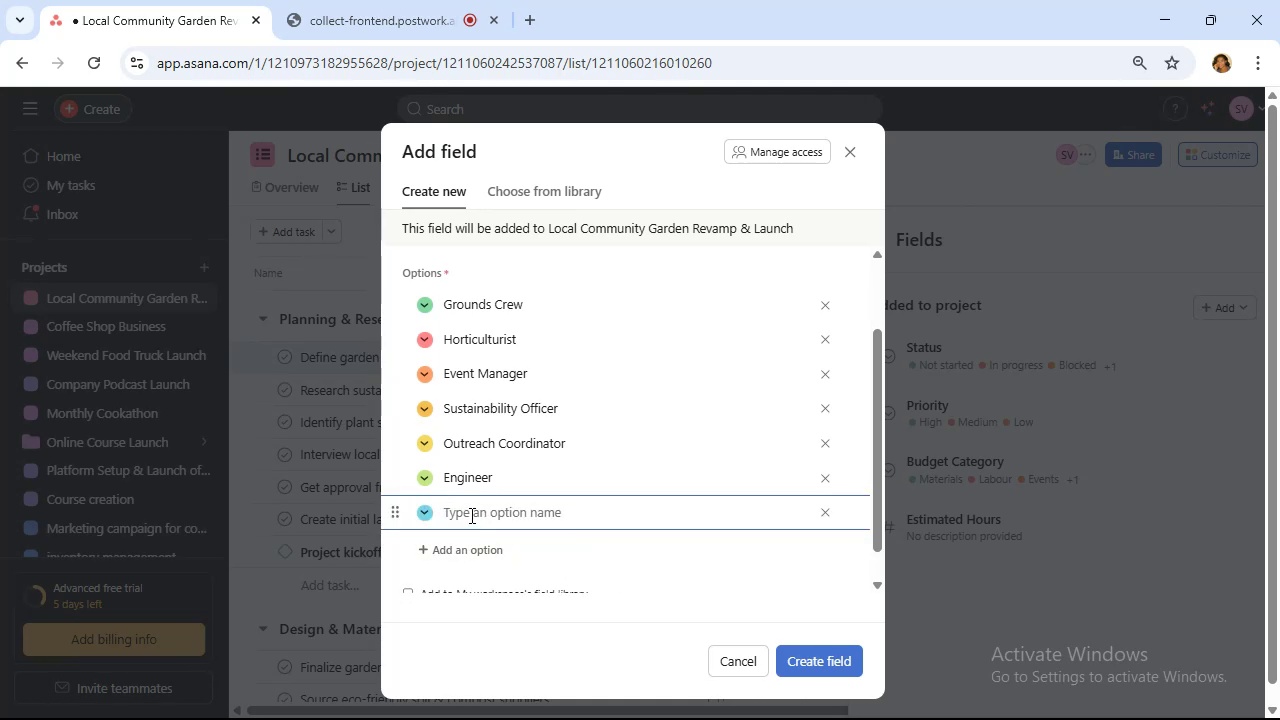 
type(Procurement Officer)
 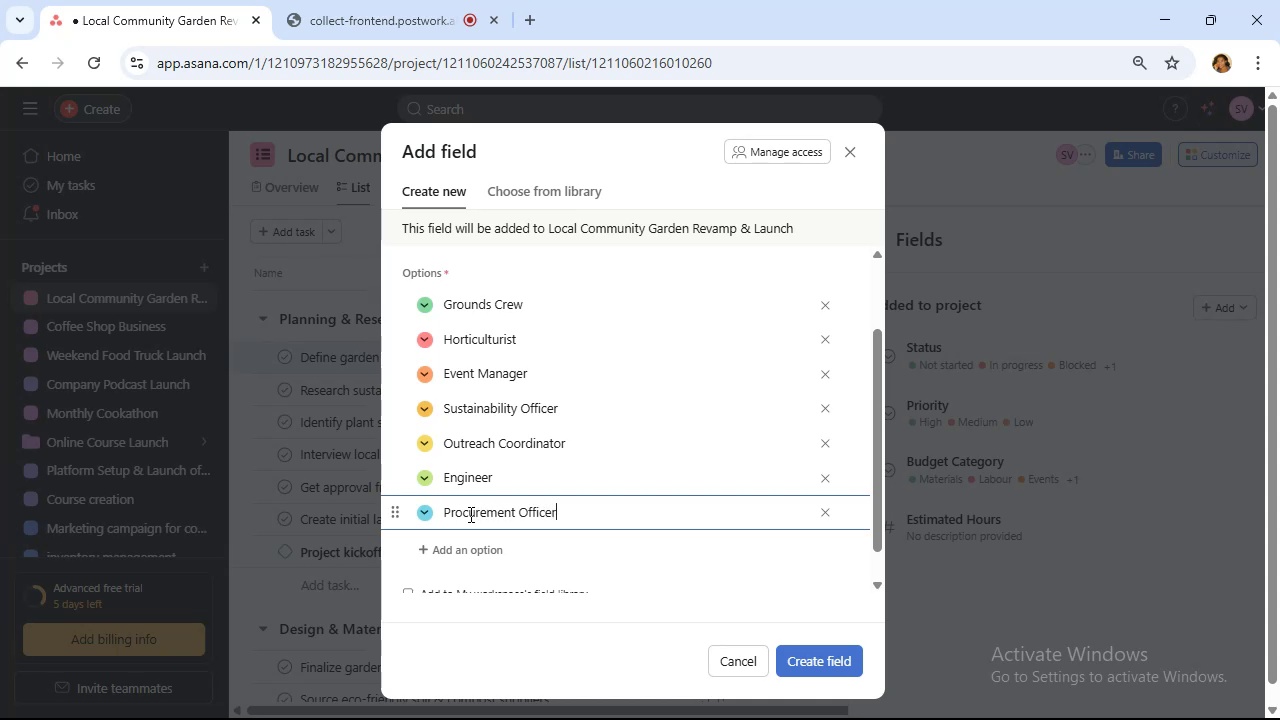 
wait(5.25)
 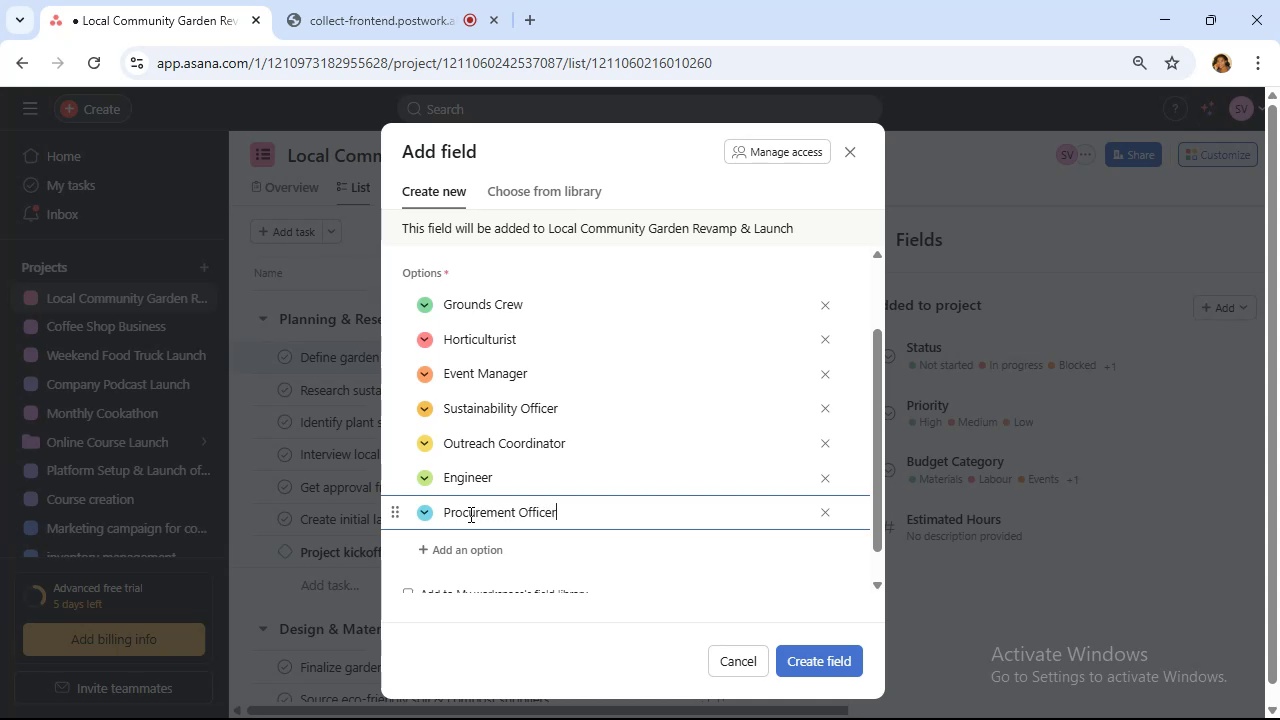 
left_click([475, 558])
 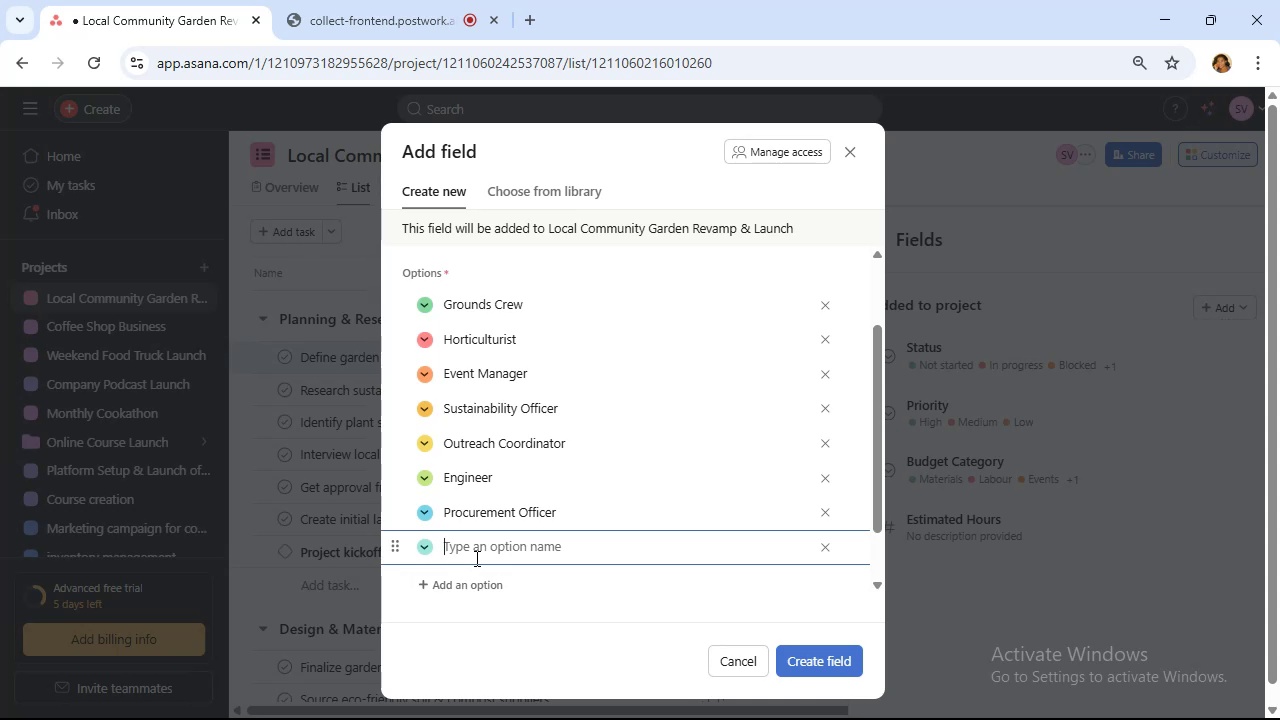 
type(Designer)
 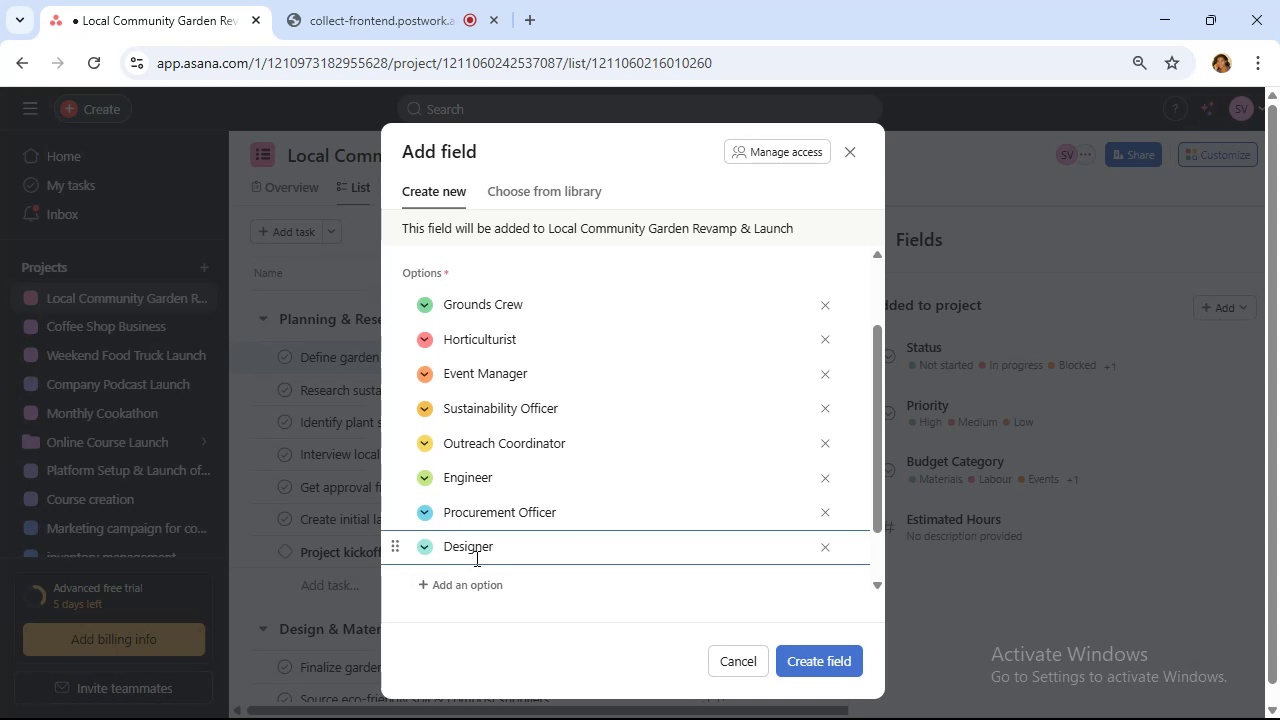 
wait(5.22)
 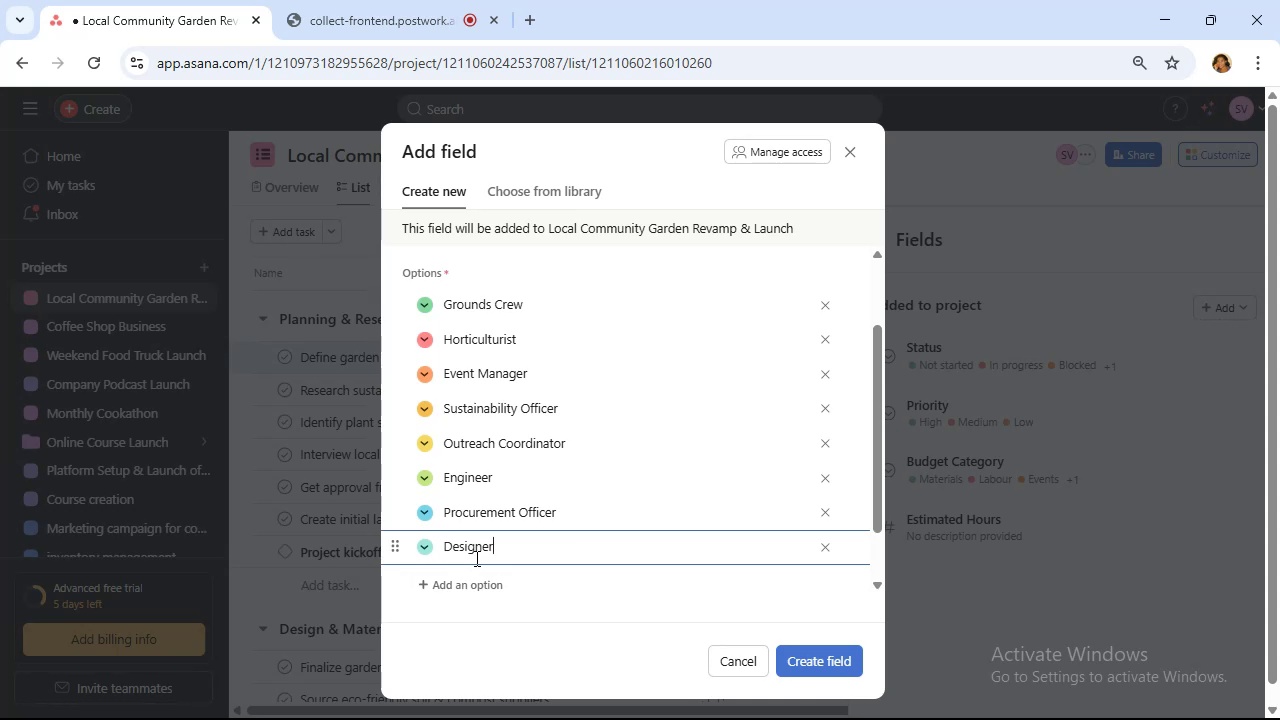 
left_click([471, 582])
 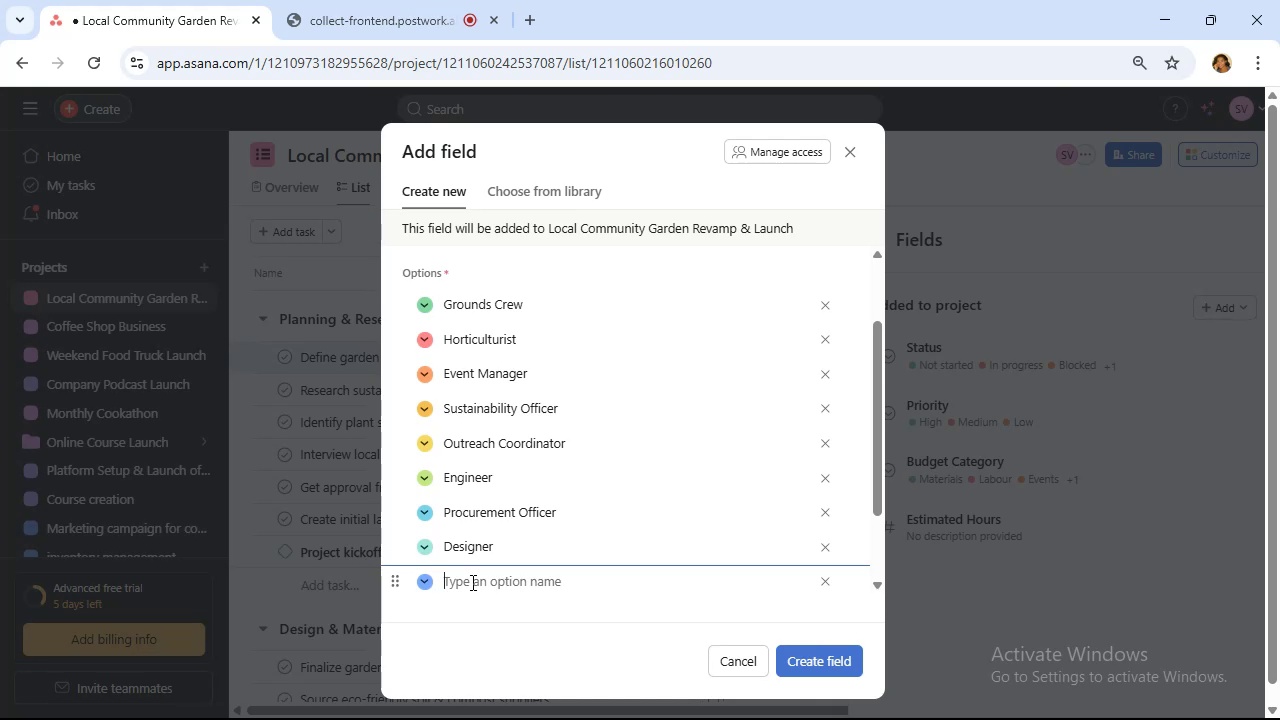 
wait(6.2)
 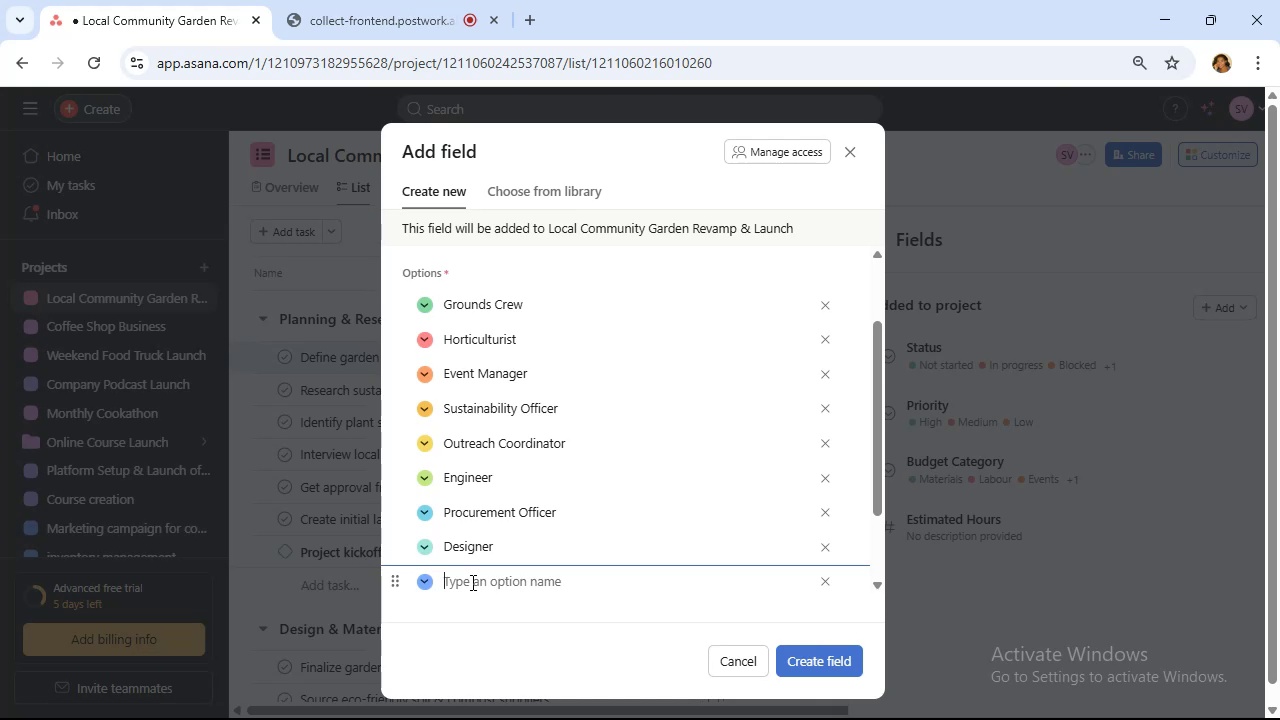 
type(Project Lead)
 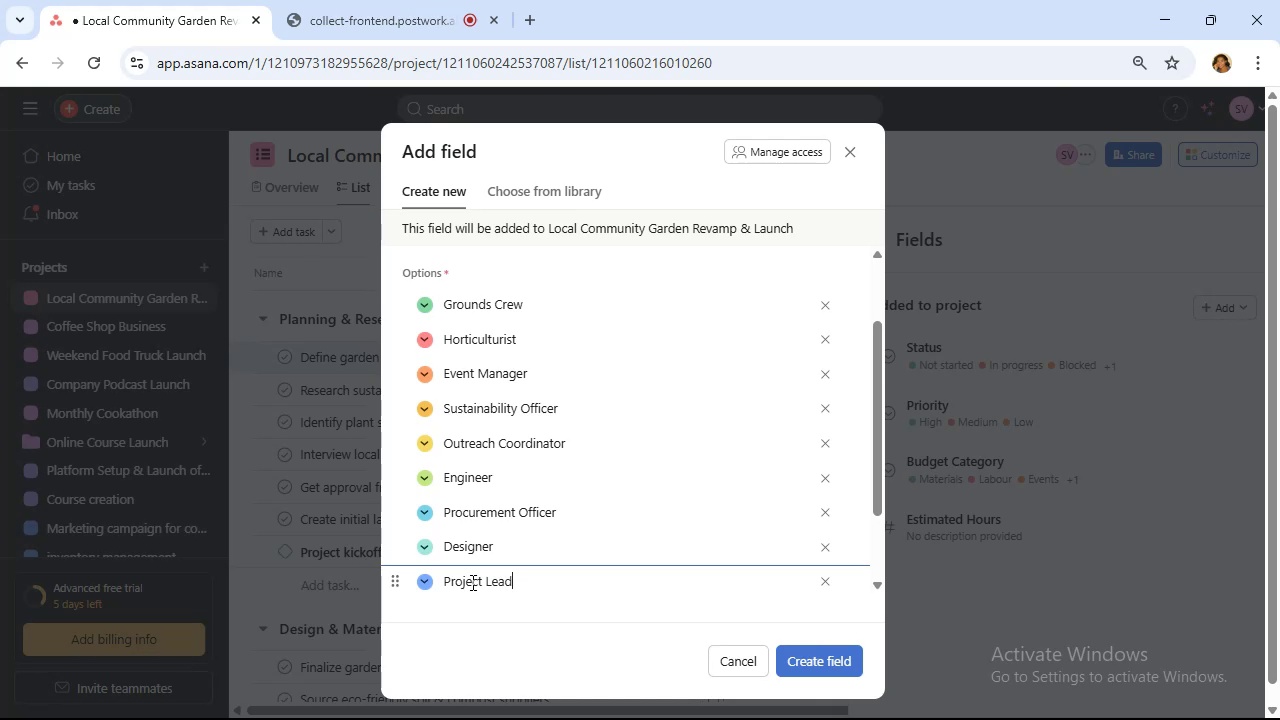 
left_click([798, 666])
 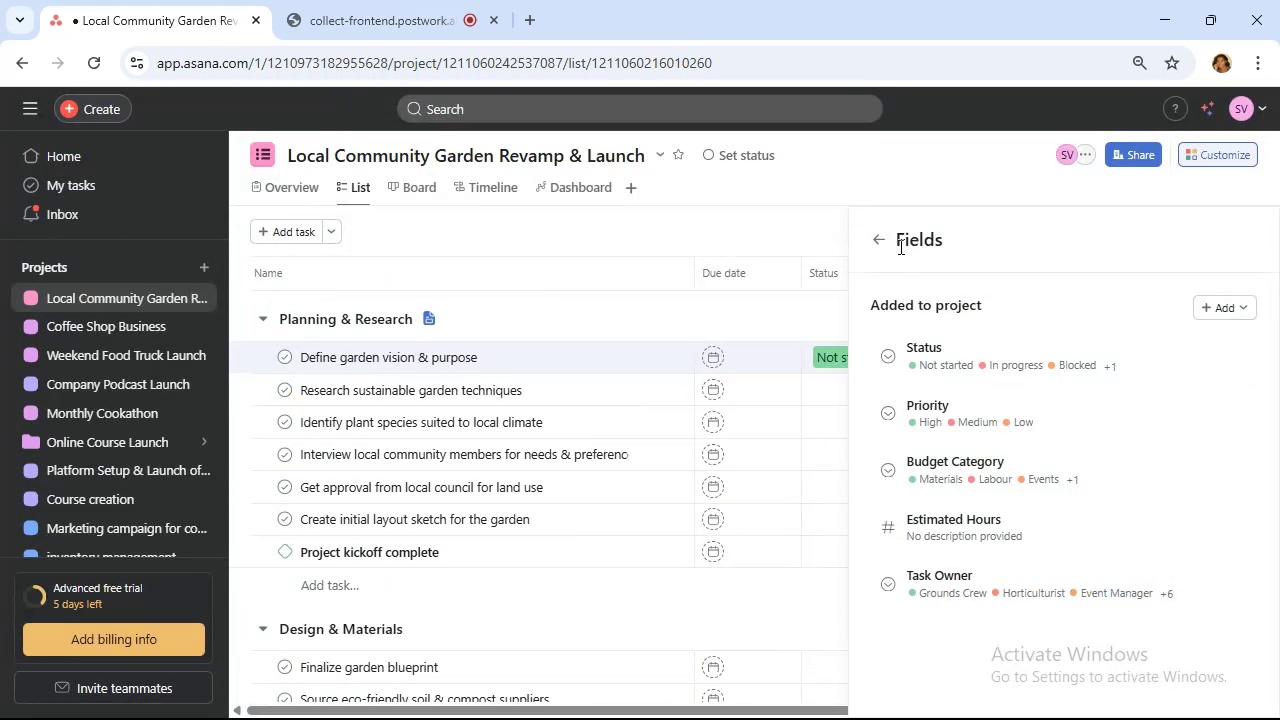 
left_click([881, 241])
 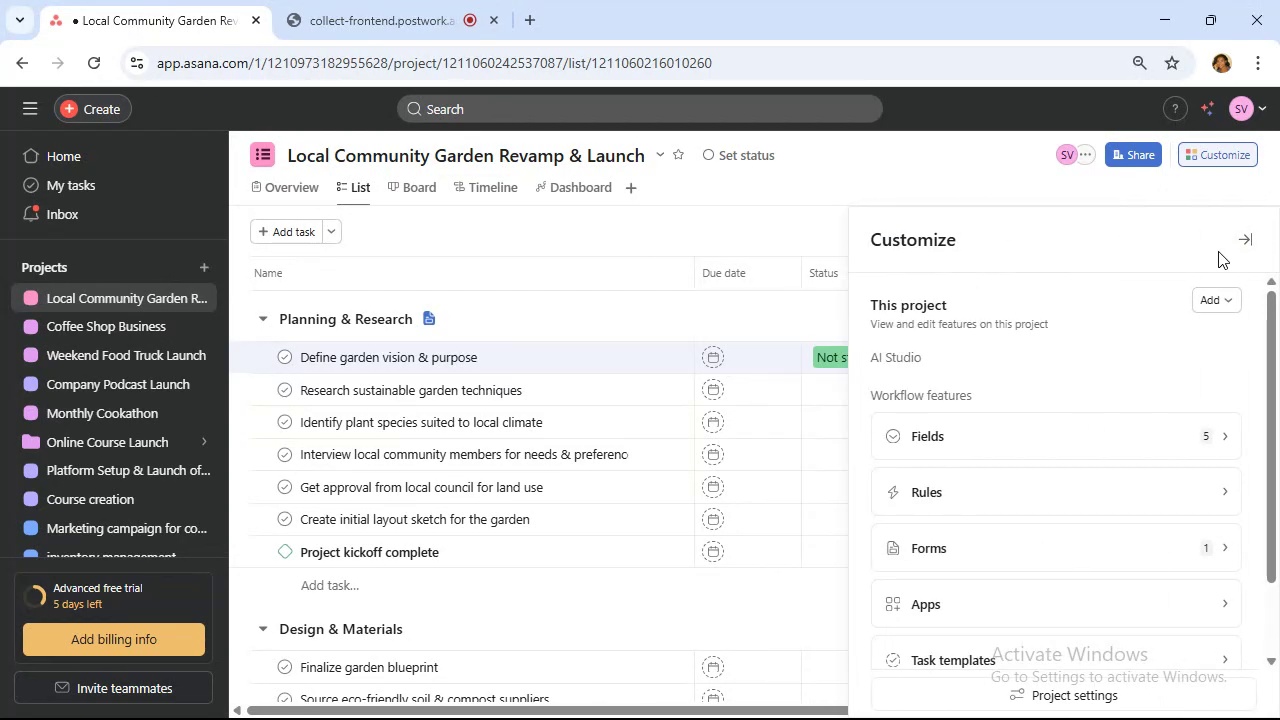 
left_click([1243, 245])
 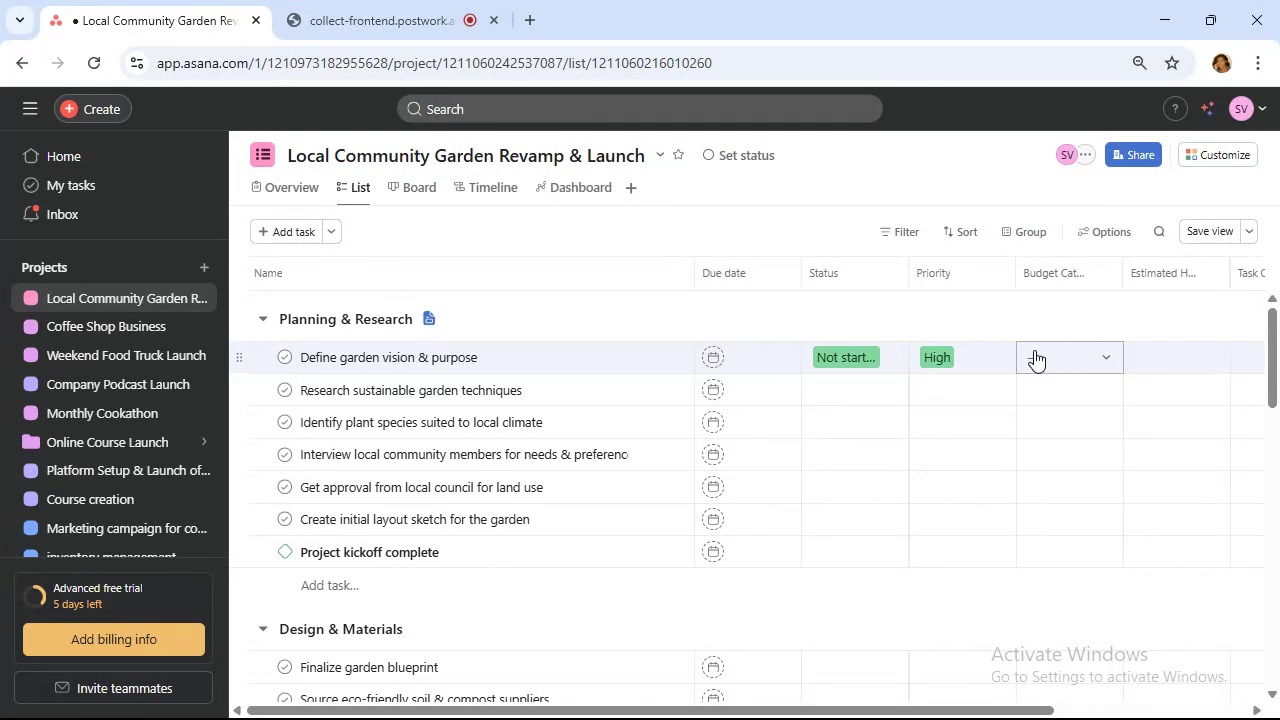 
wait(17.71)
 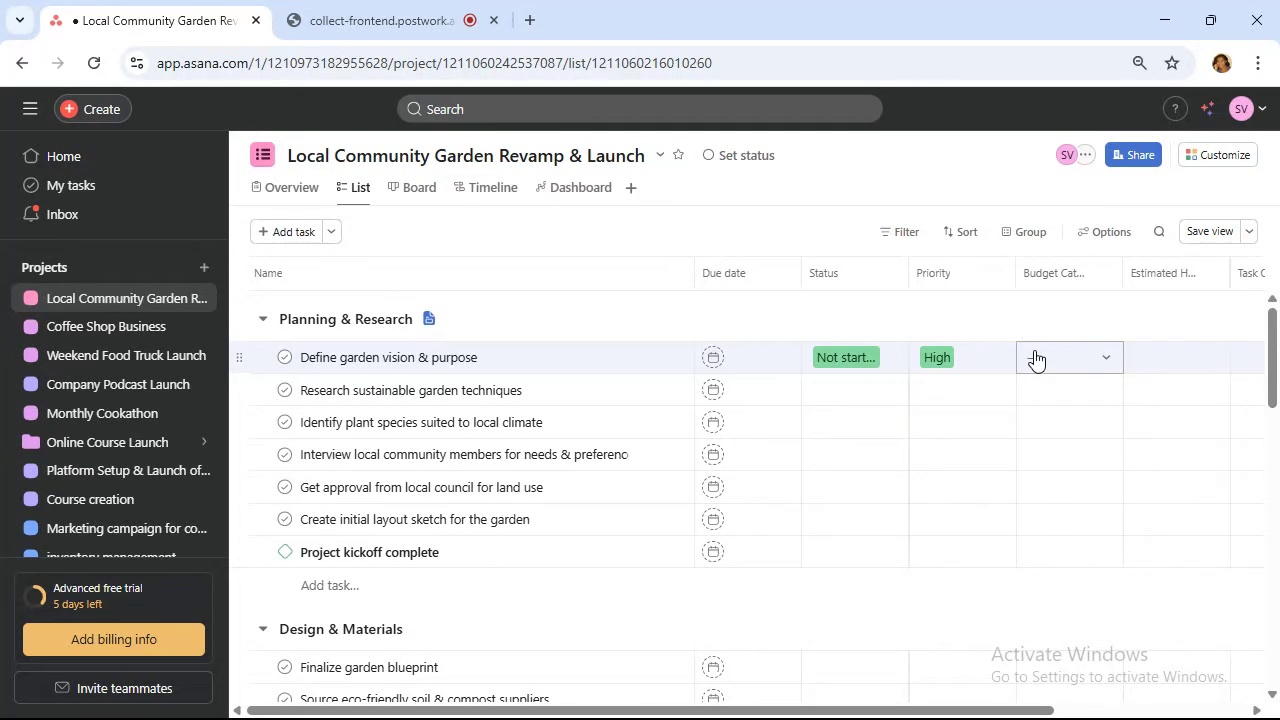 
left_click([1033, 350])
 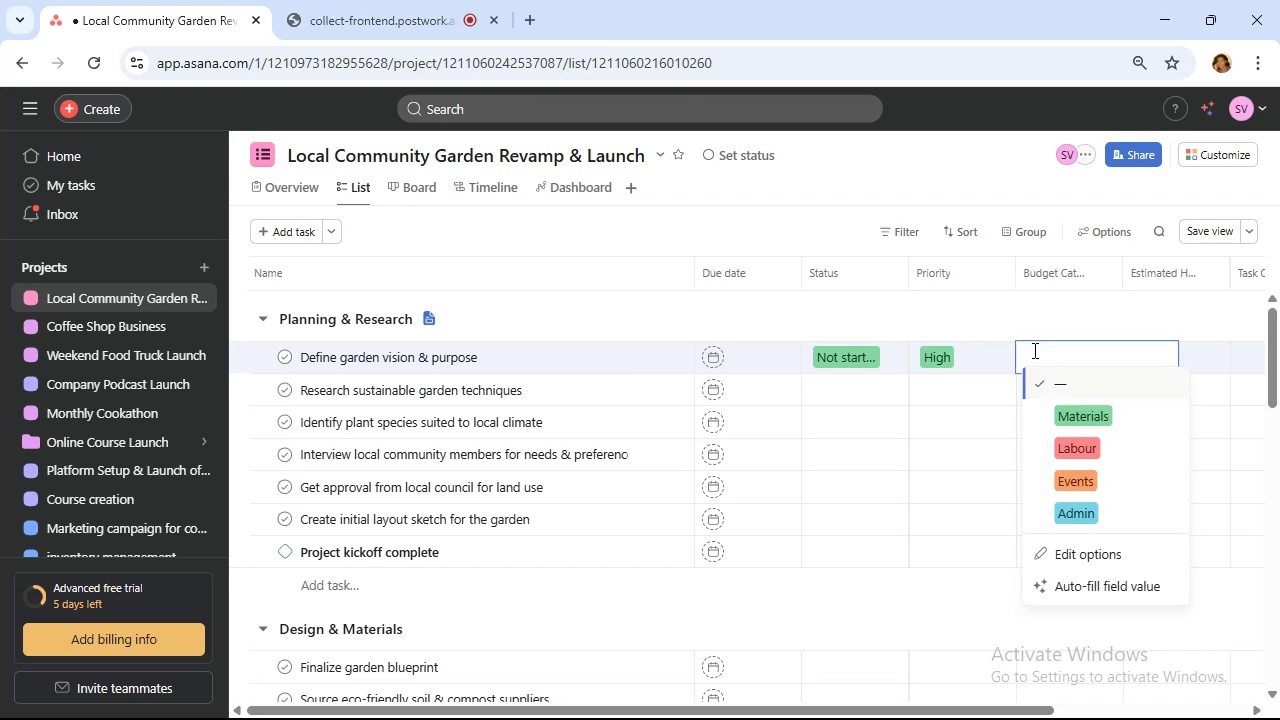 
left_click([1033, 350])
 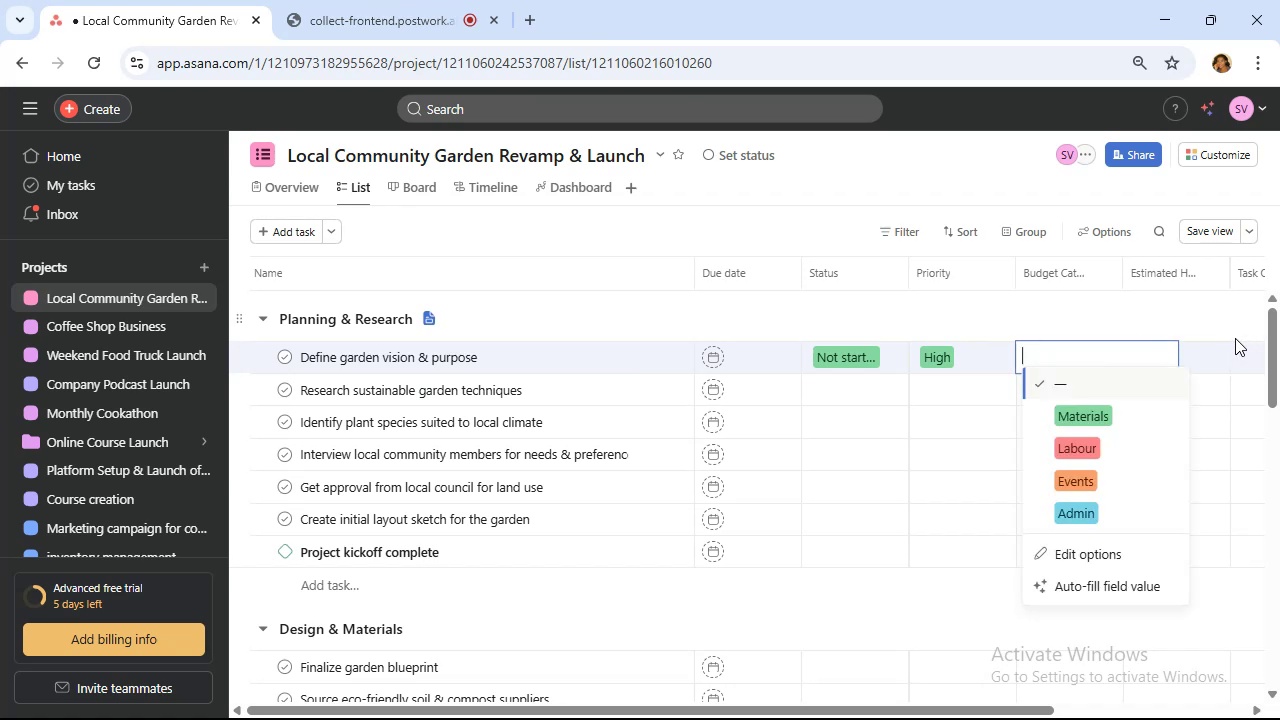 
wait(7.3)
 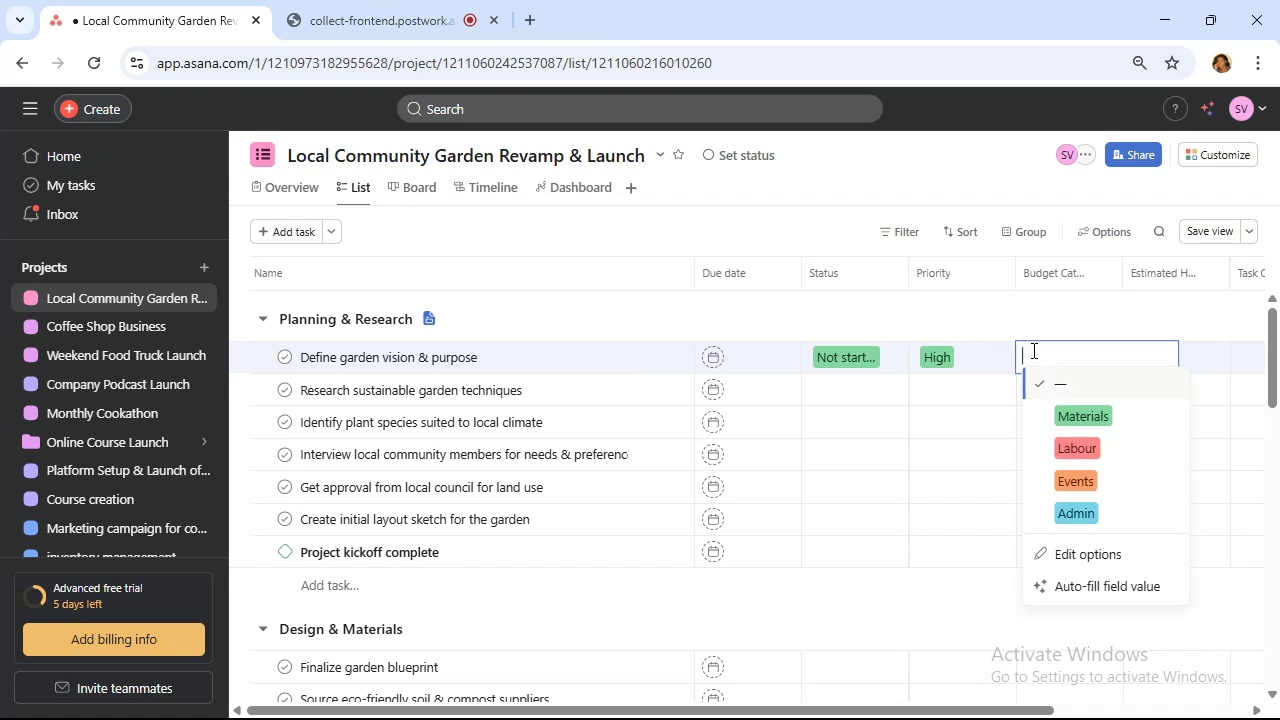 
left_click([1119, 514])
 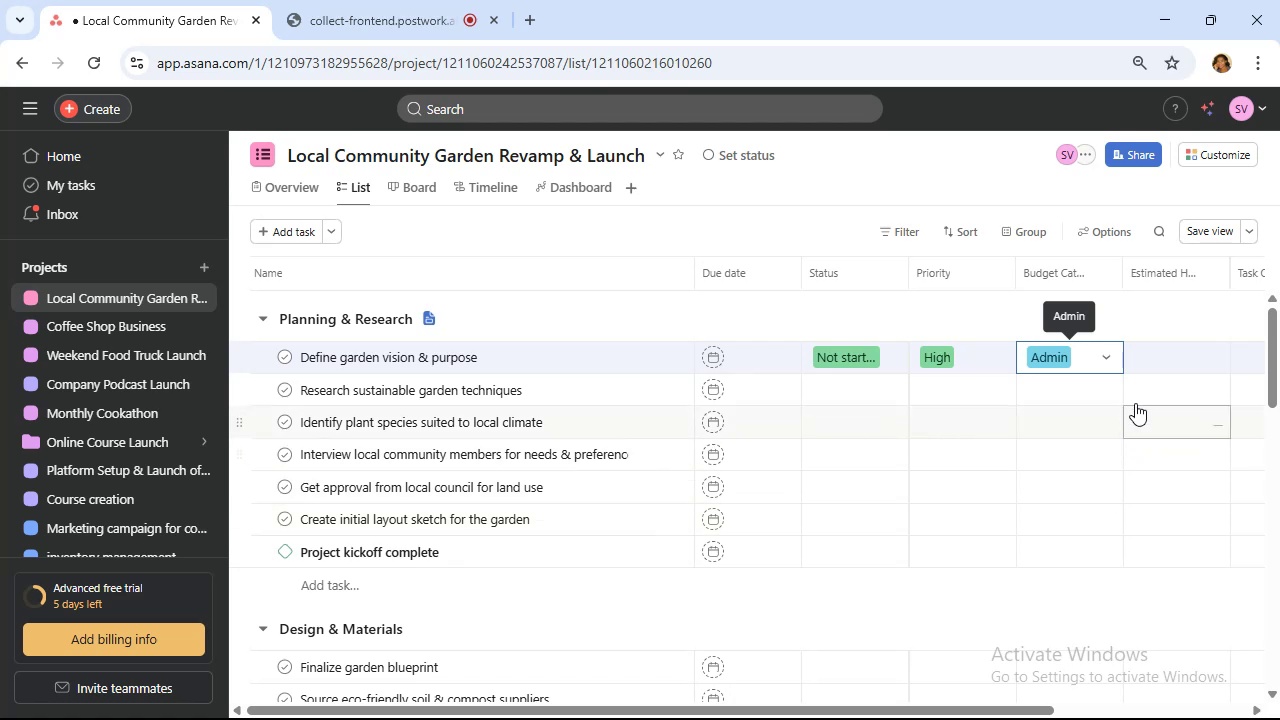 
left_click([1157, 364])
 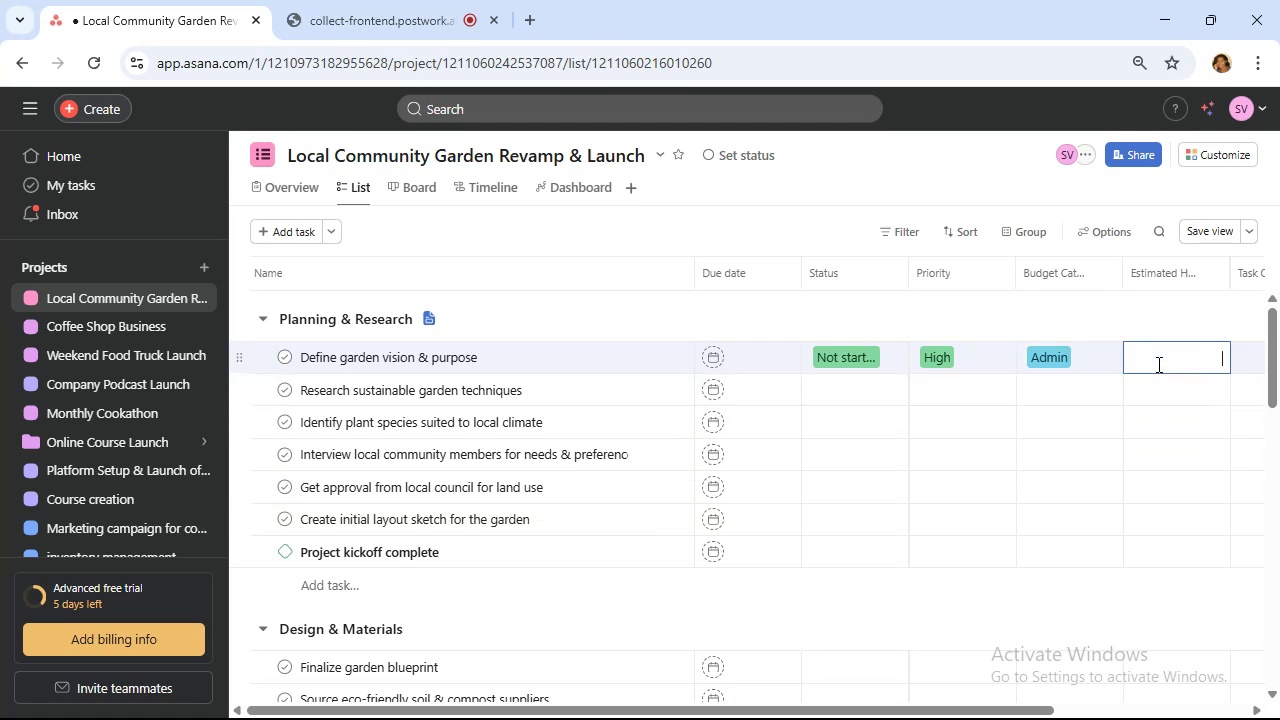 
key(4)
 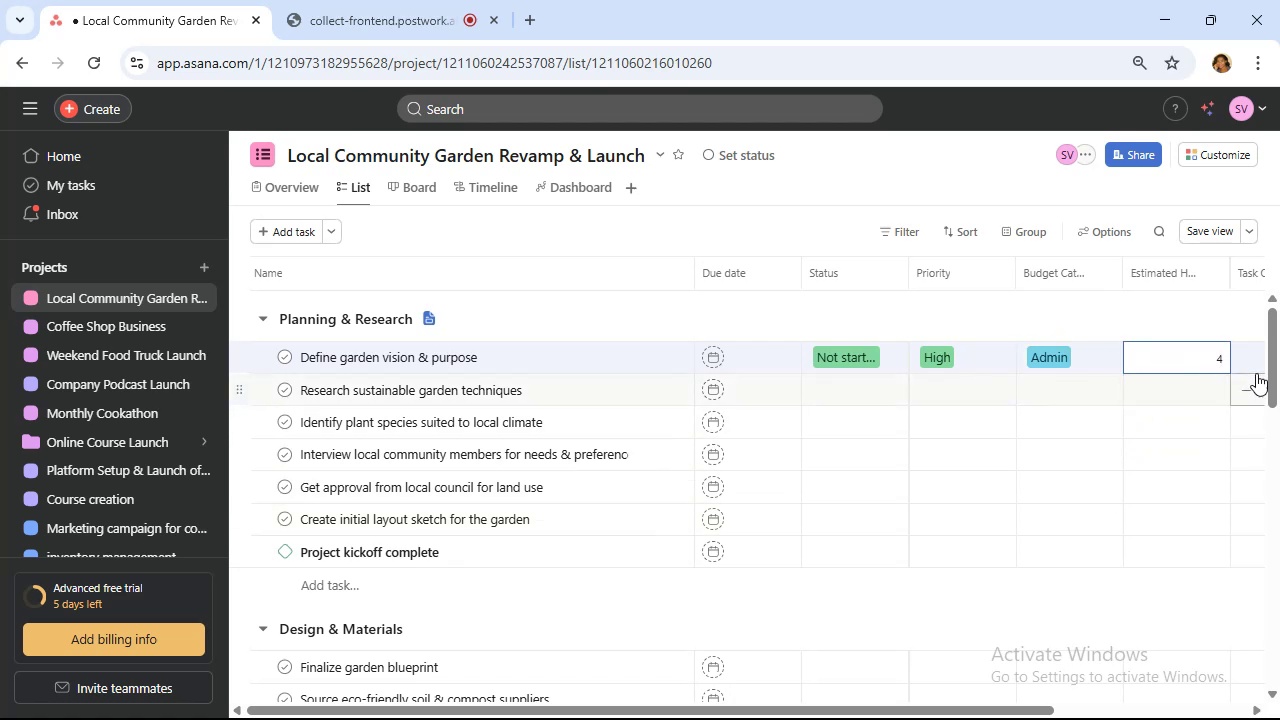 
left_click([1244, 360])
 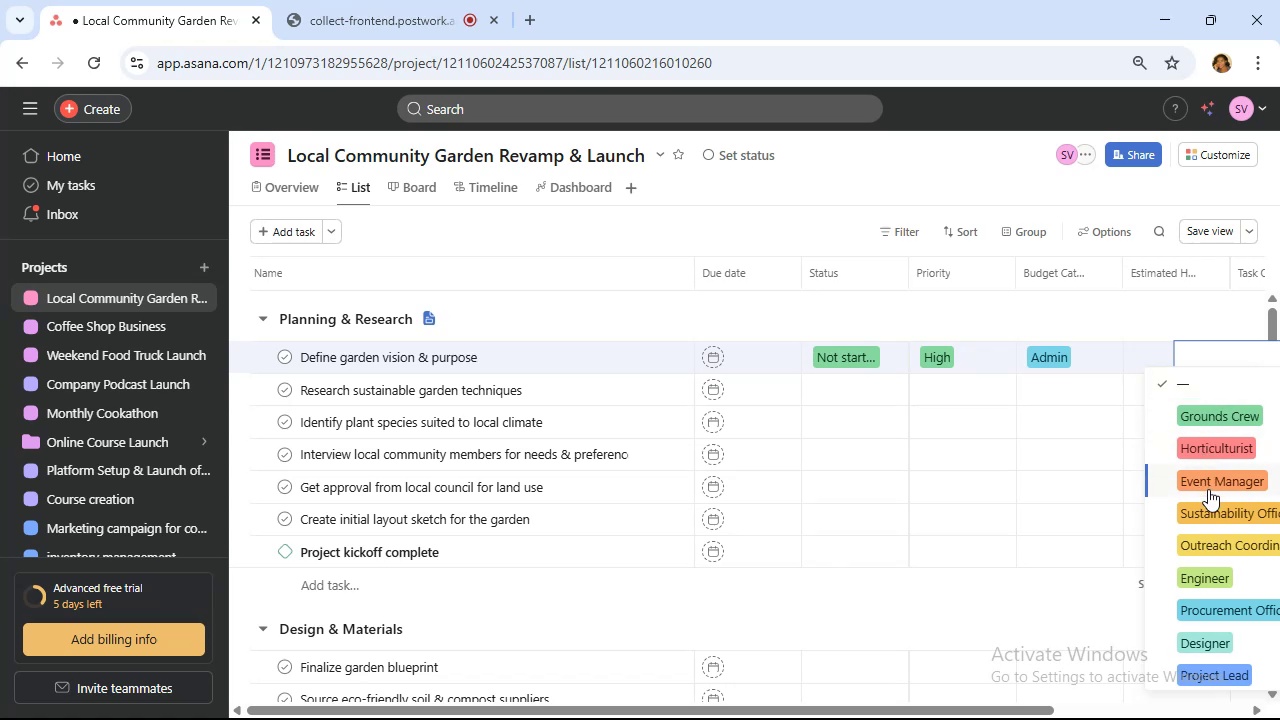 
scroll: coordinate [1202, 527], scroll_direction: down, amount: 3.0
 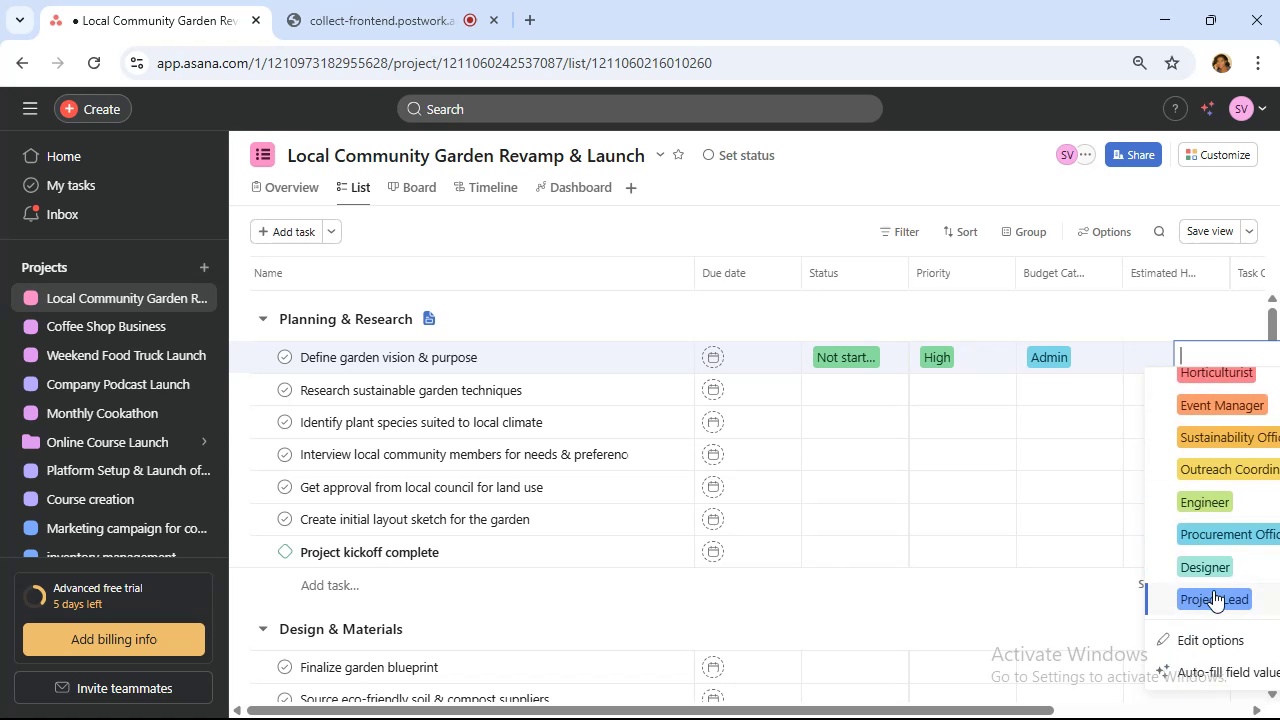 
left_click([1213, 590])
 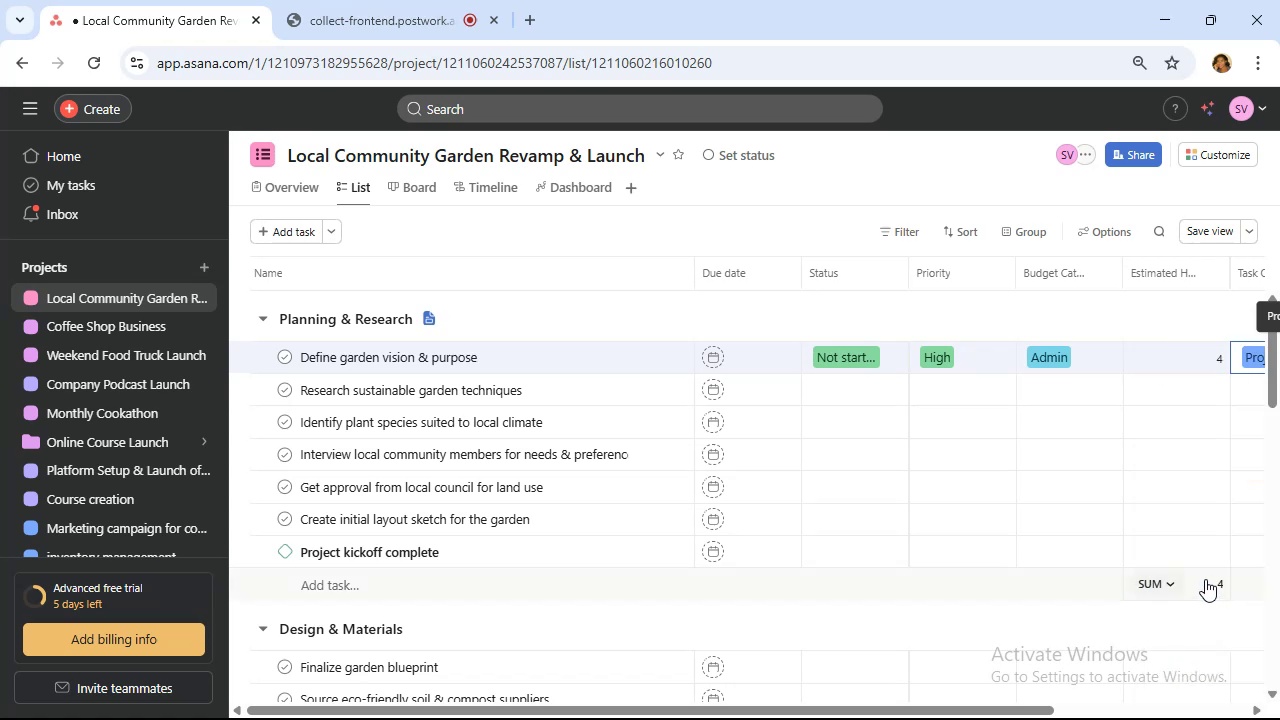 
mouse_move([1069, 470])
 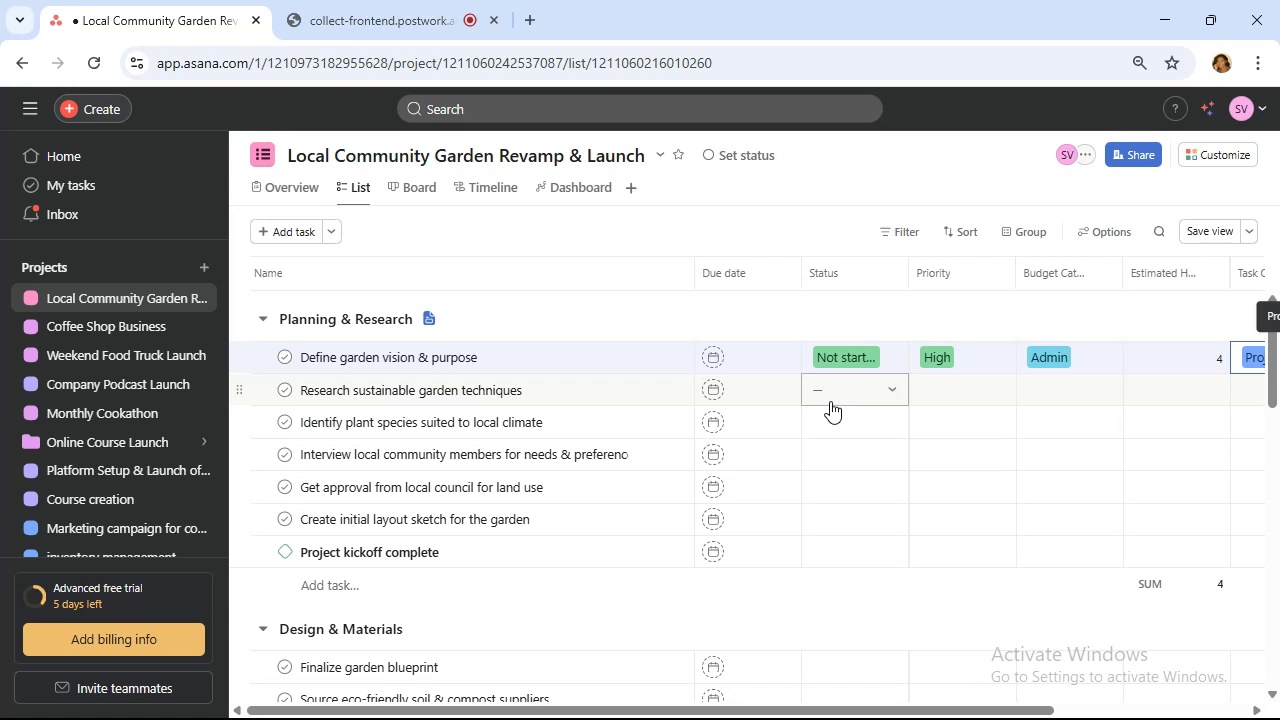 
wait(6.36)
 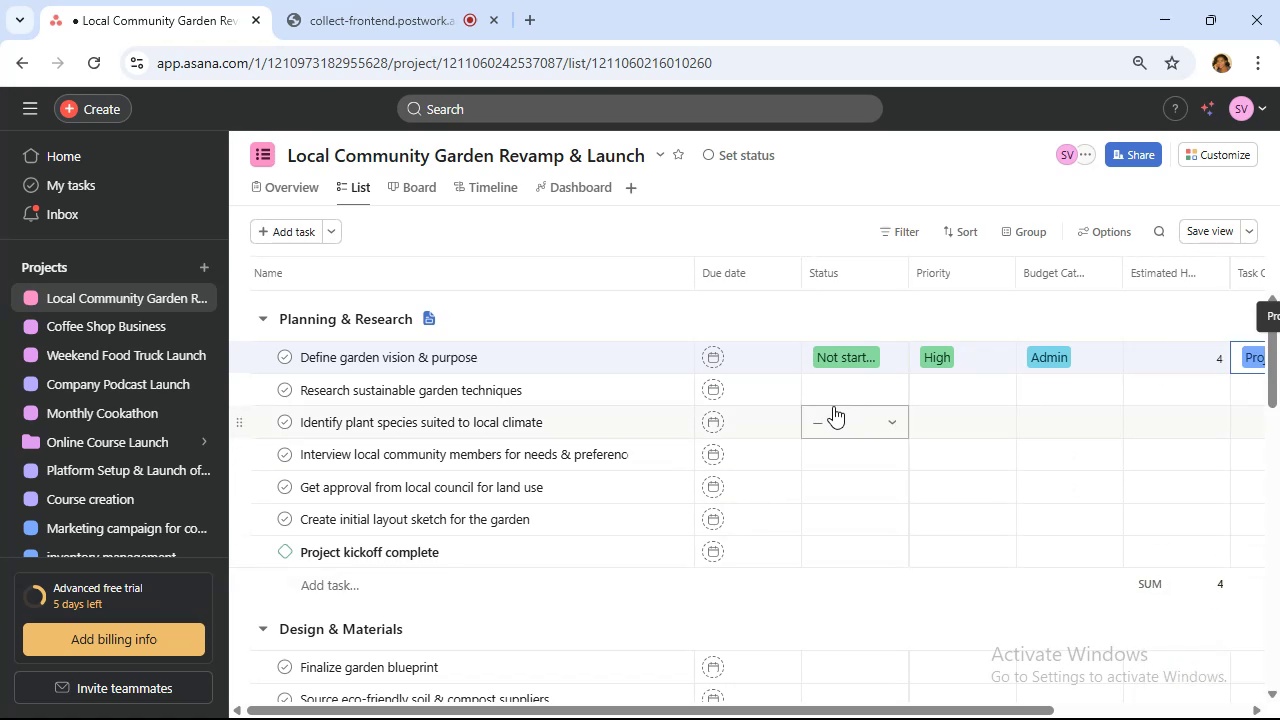 
left_click([830, 401])
 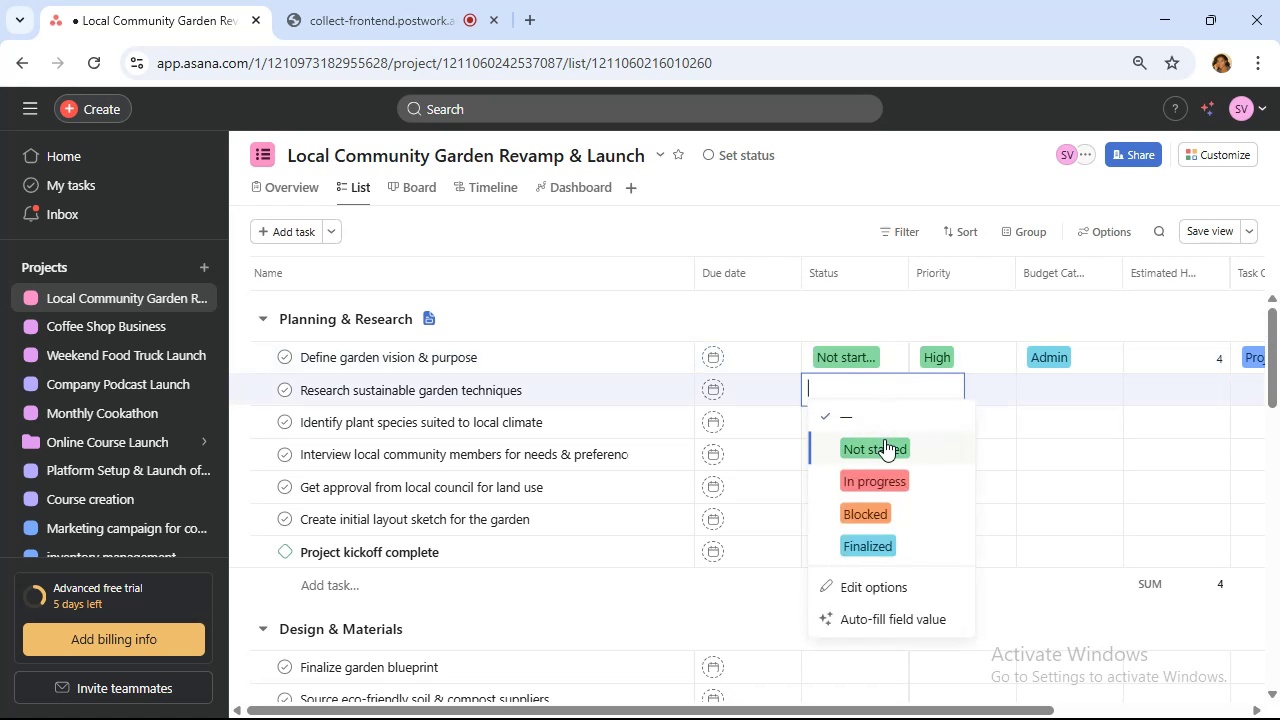 
left_click([884, 439])
 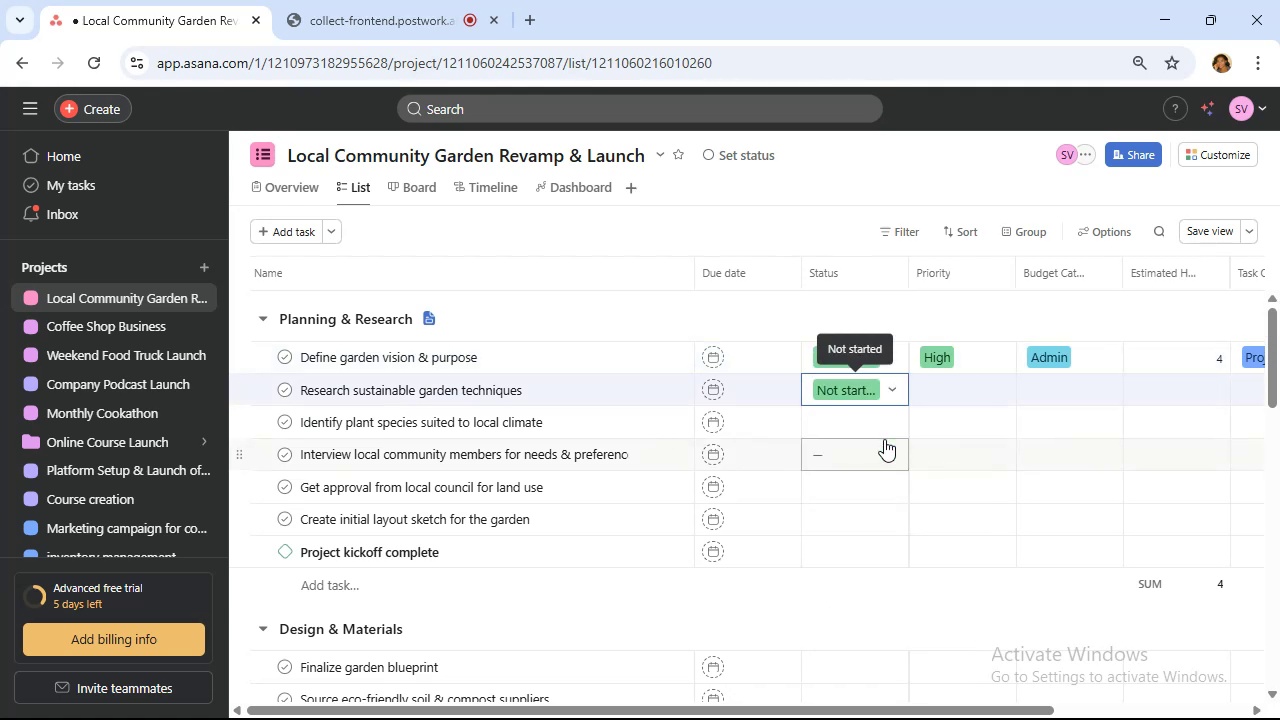 
left_click([943, 392])
 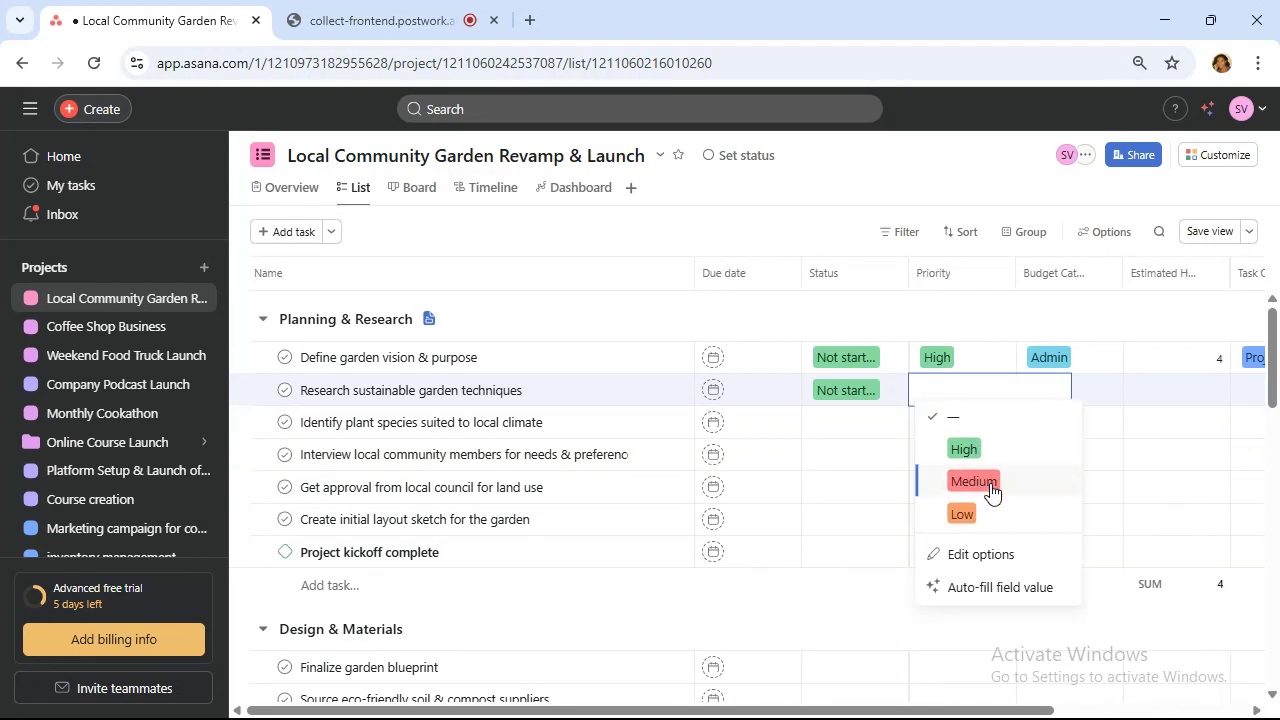 
left_click([991, 484])
 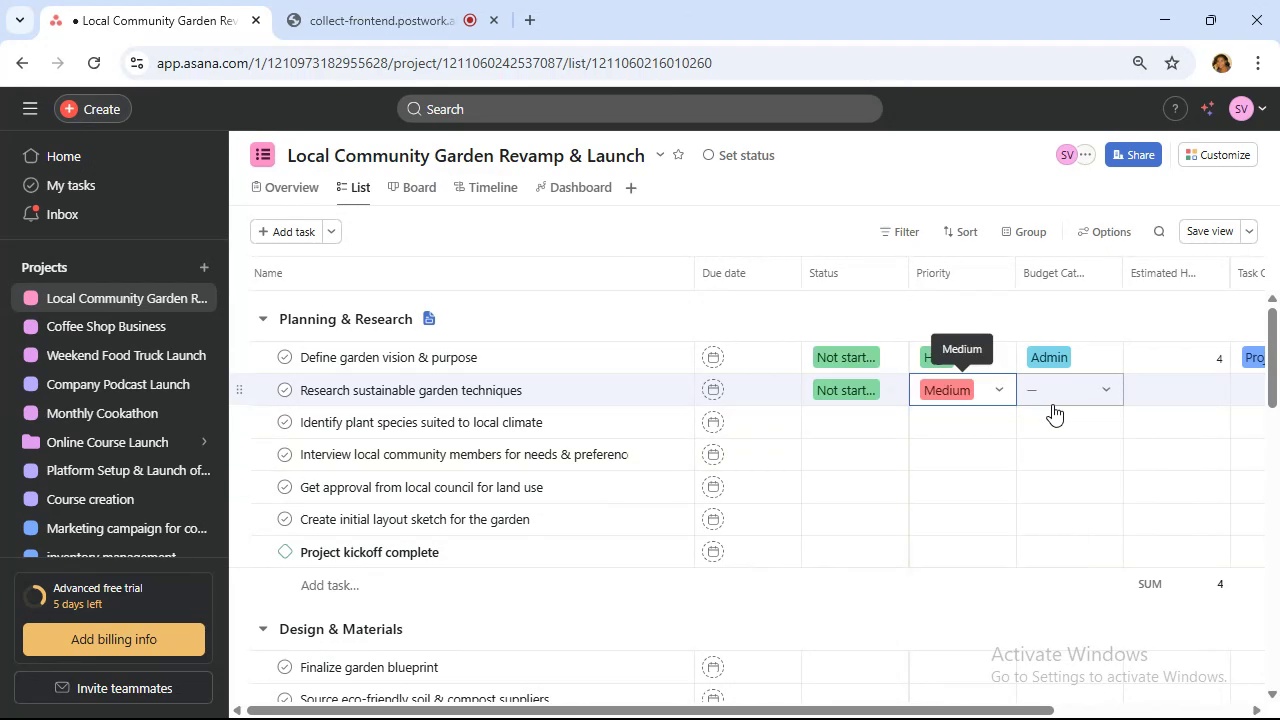 
left_click([1052, 404])
 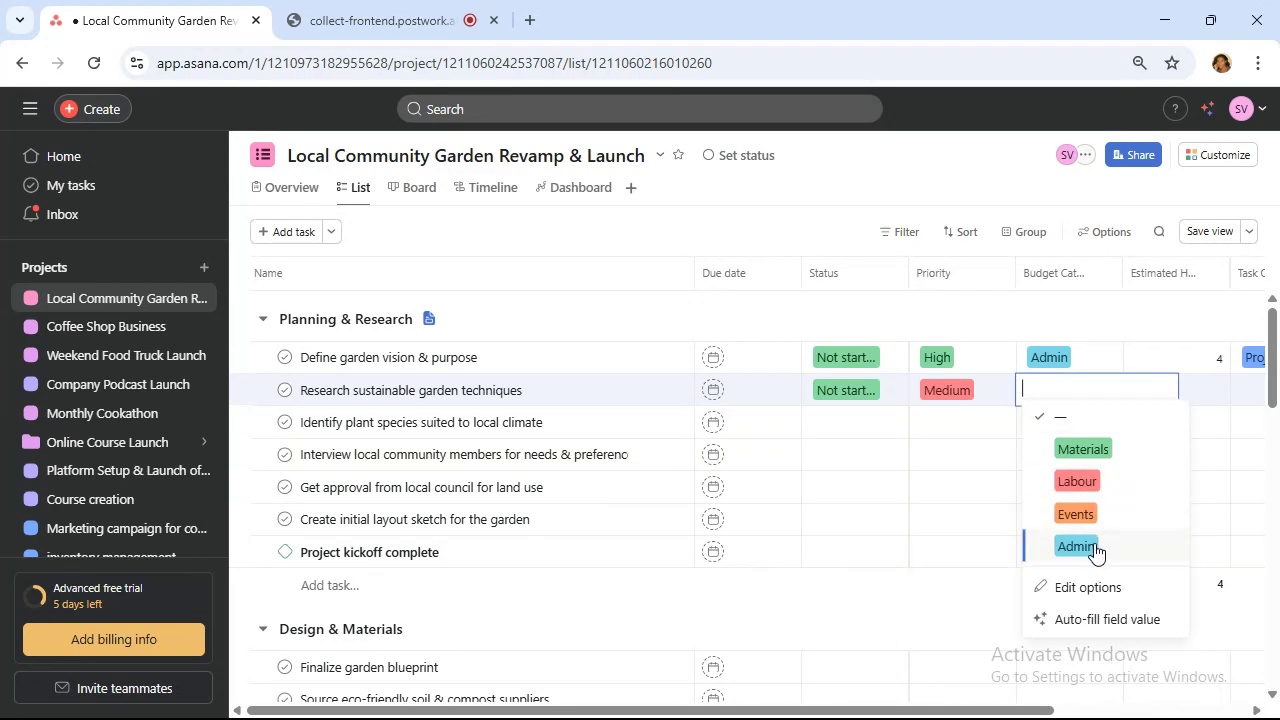 
wait(7.32)
 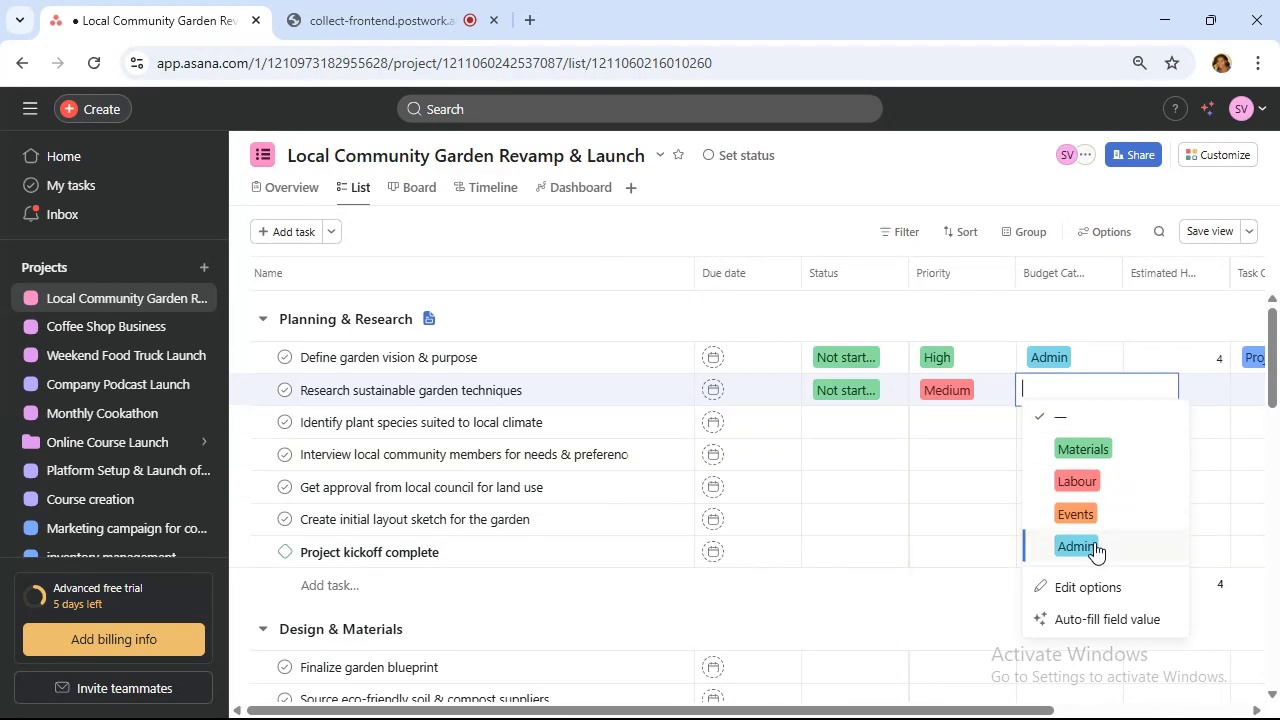 
left_click([1079, 447])
 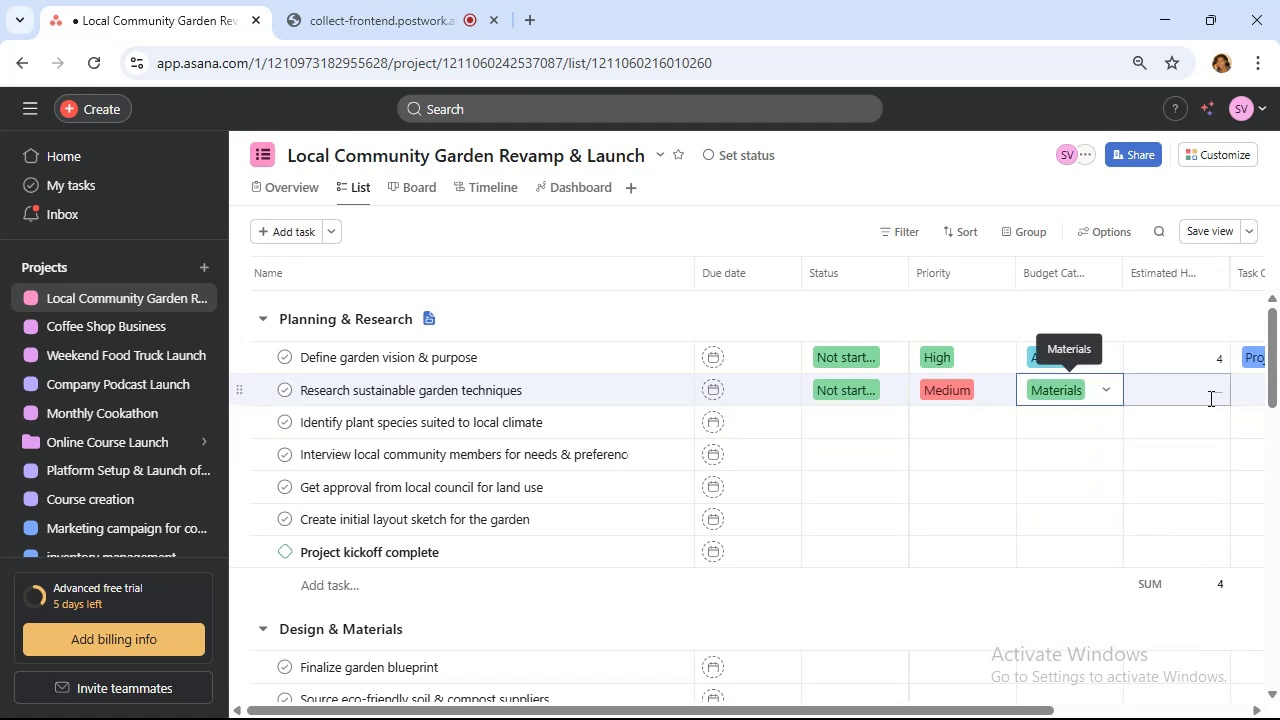 
left_click([1209, 398])
 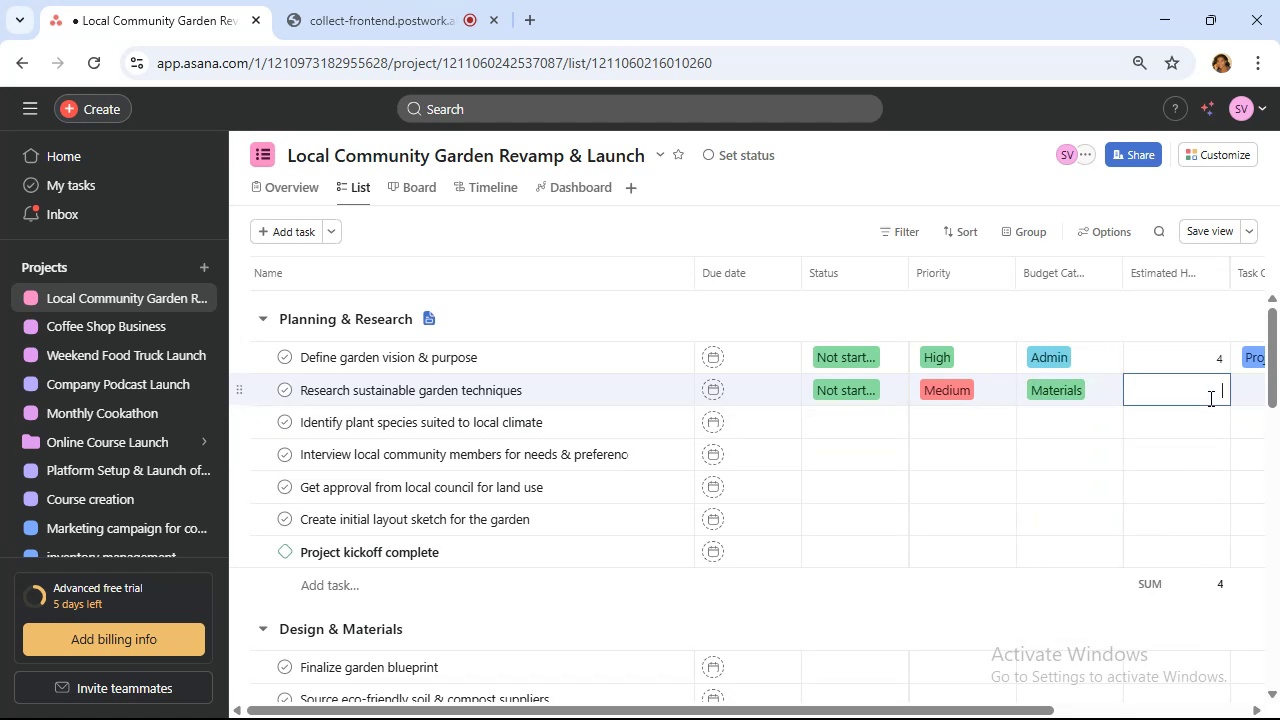 
key(6)
 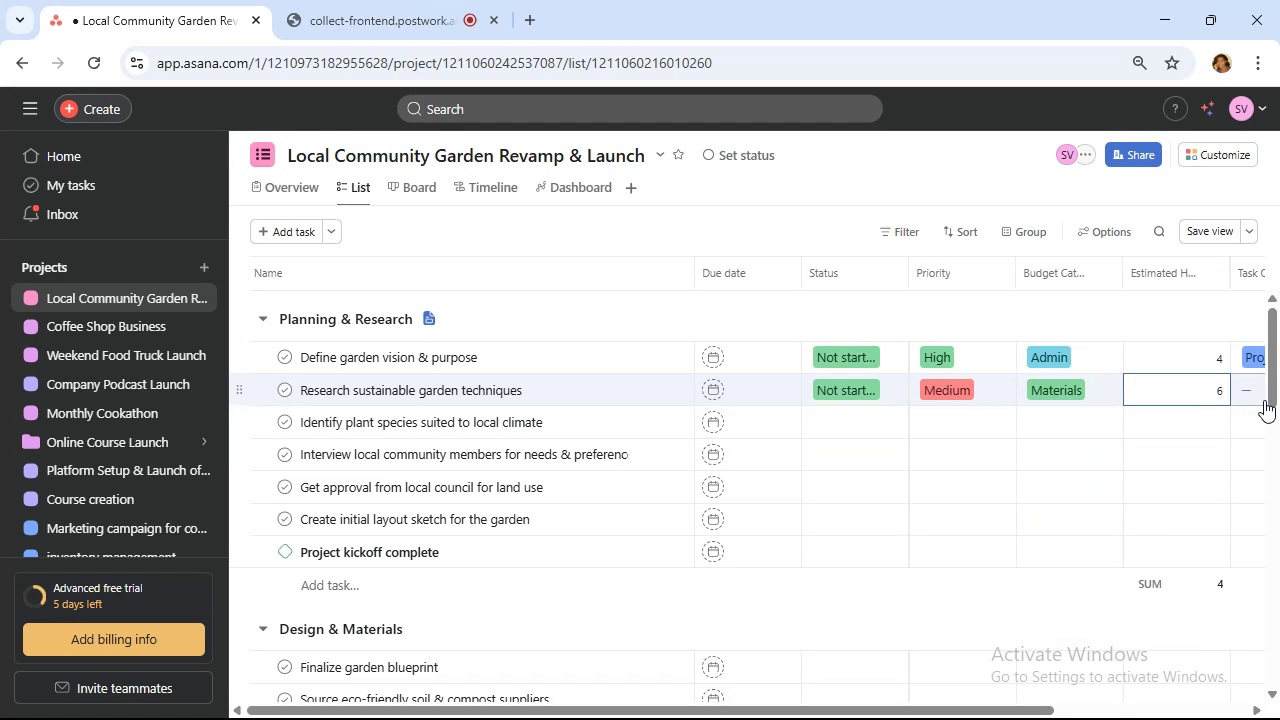 
left_click([1261, 393])
 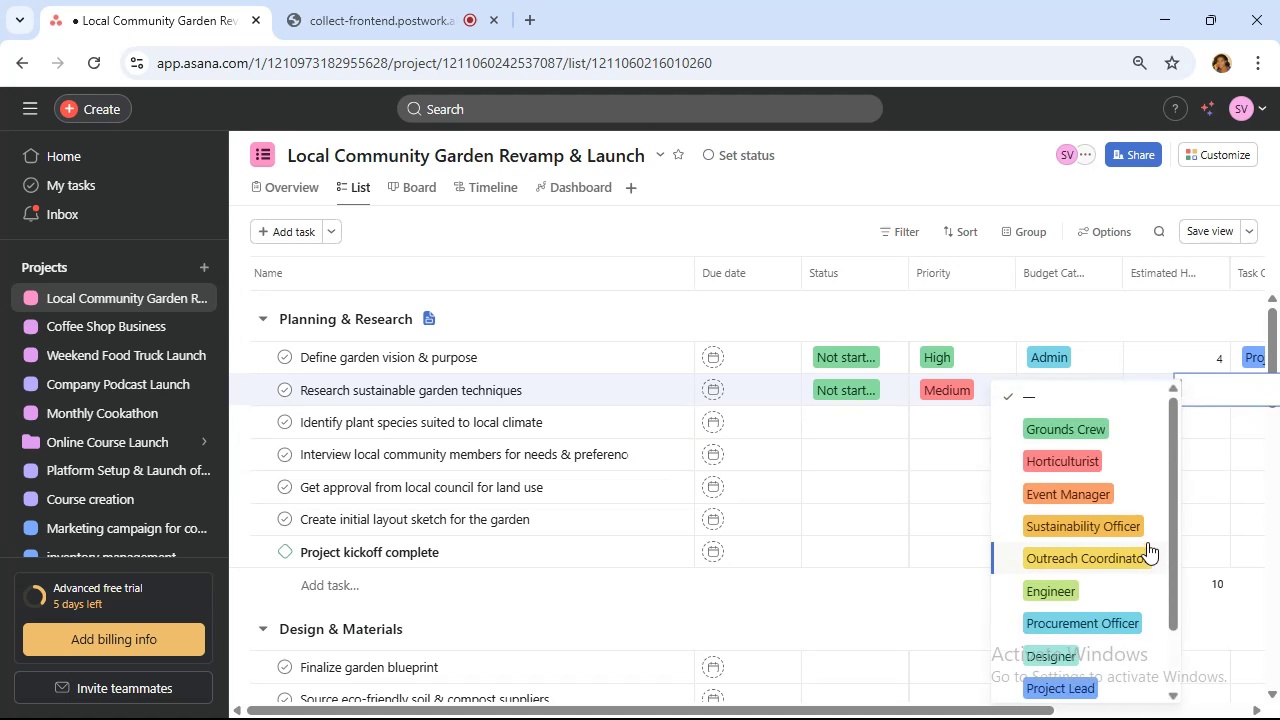 
left_click([1132, 515])
 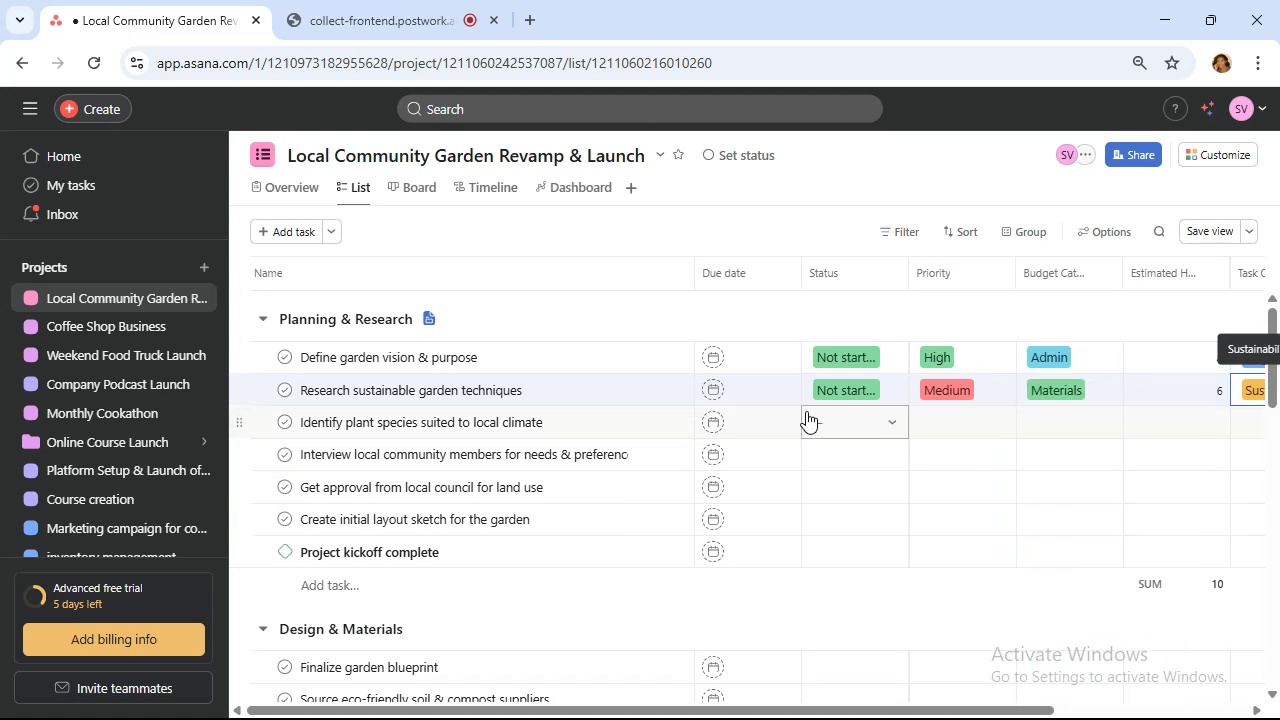 
mouse_move([831, 418])
 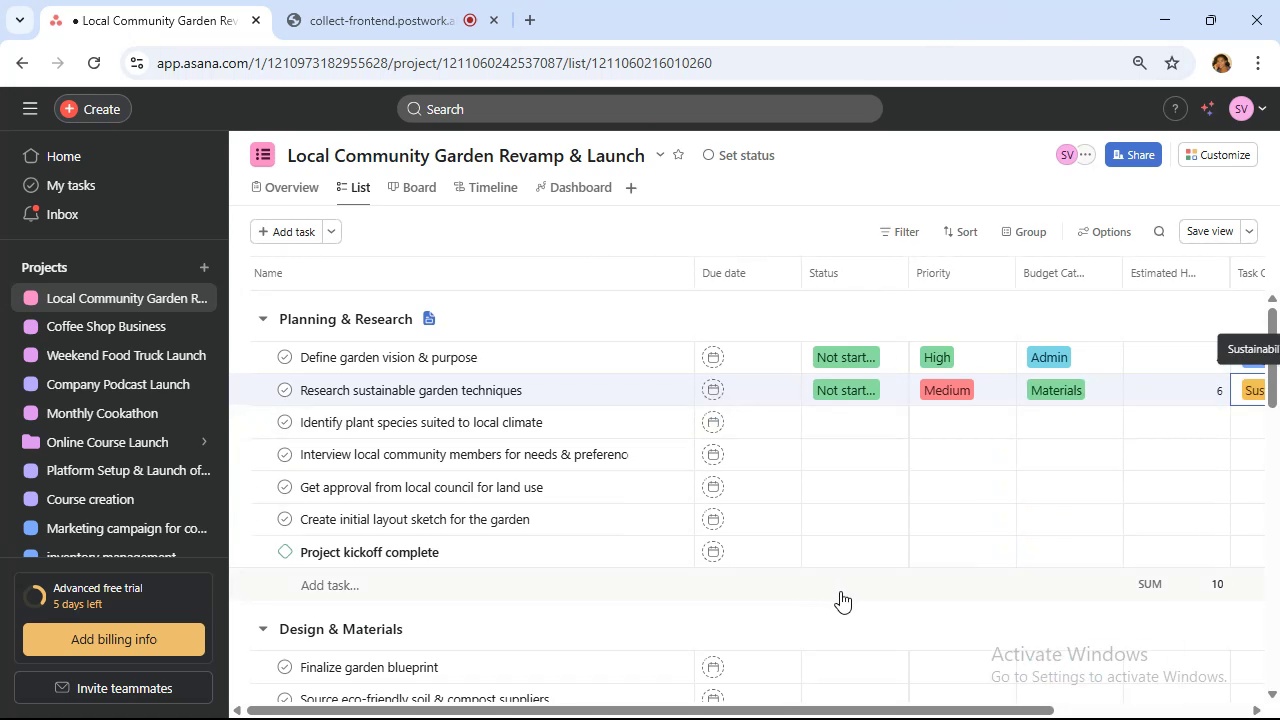 
wait(9.1)
 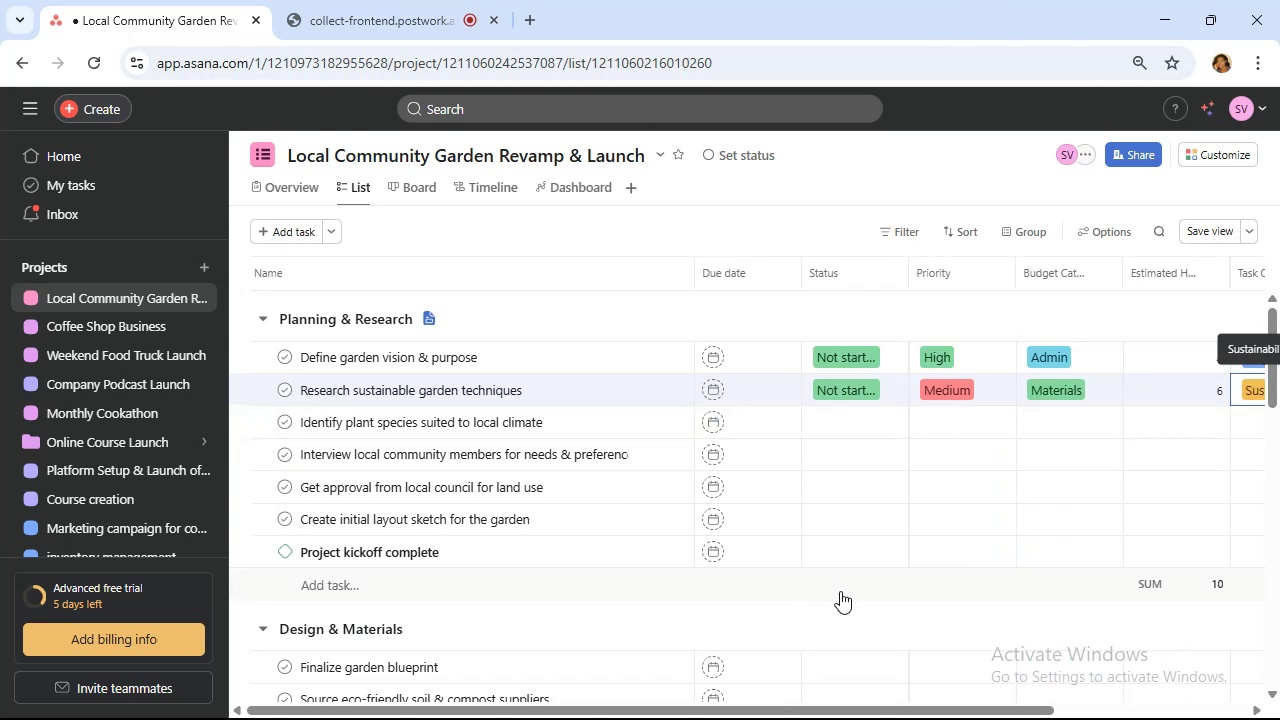 
left_click([762, 359])
 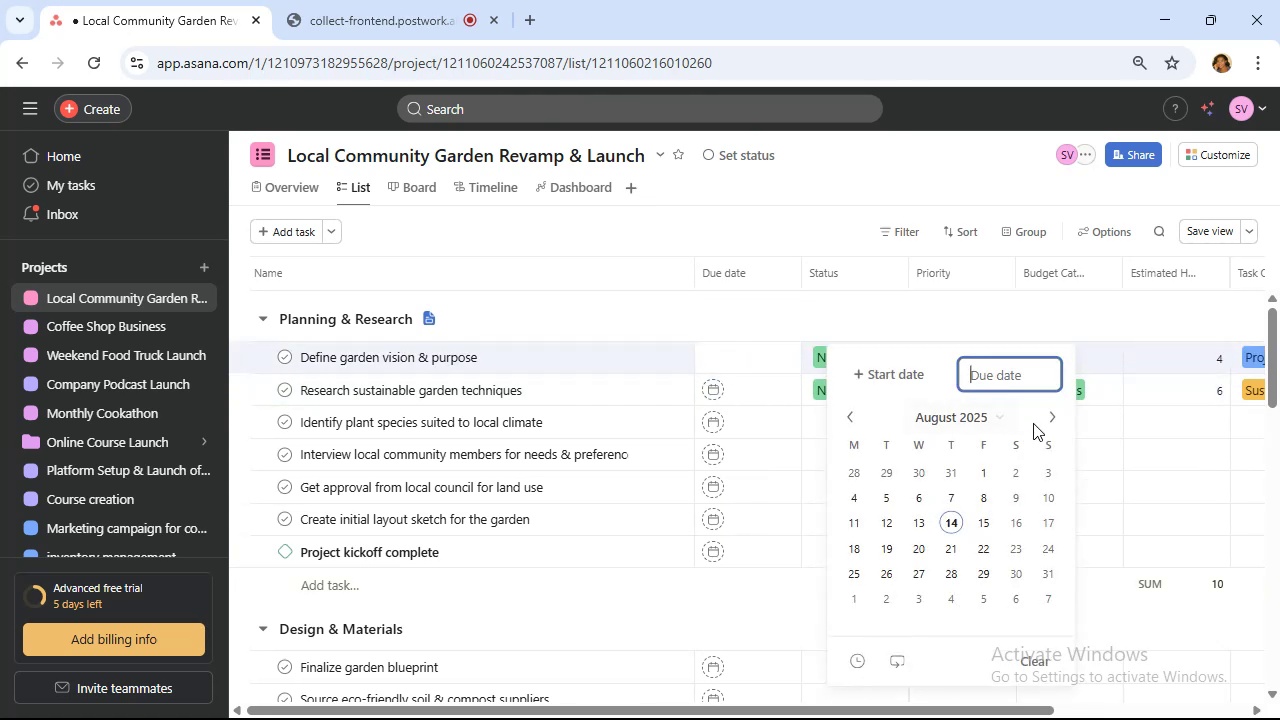 
left_click([1045, 422])
 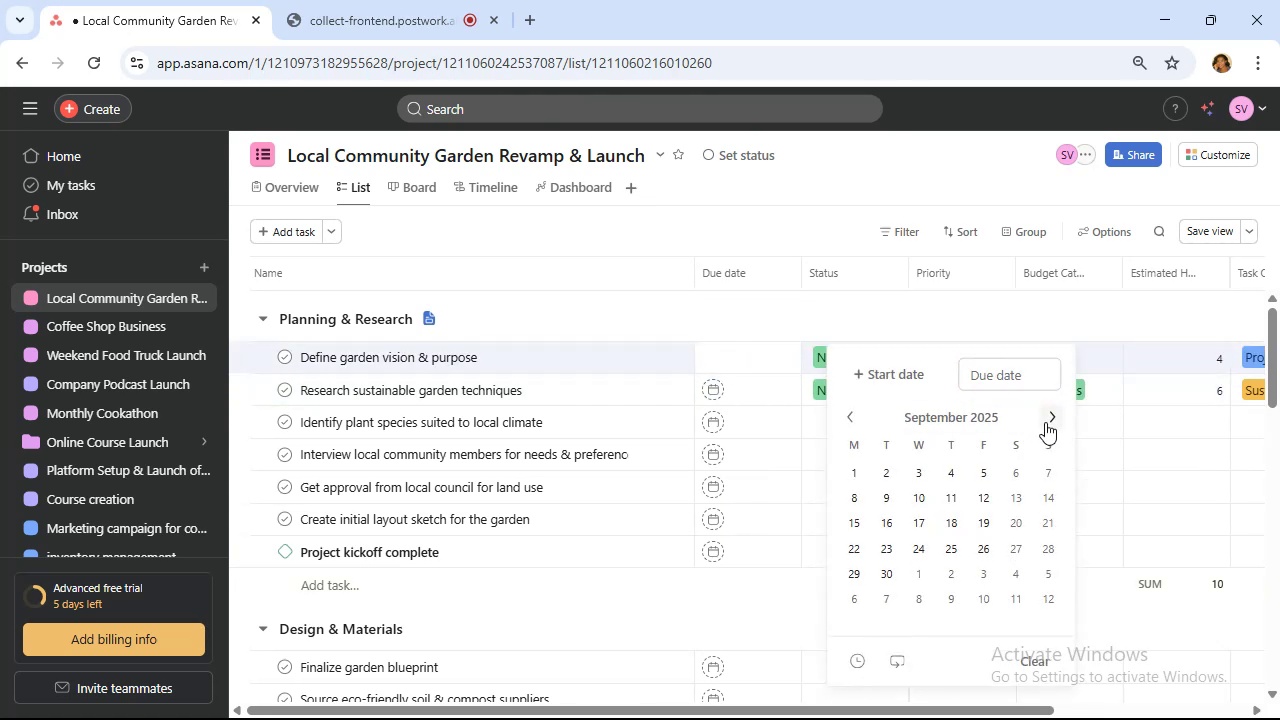 
left_click([1045, 422])
 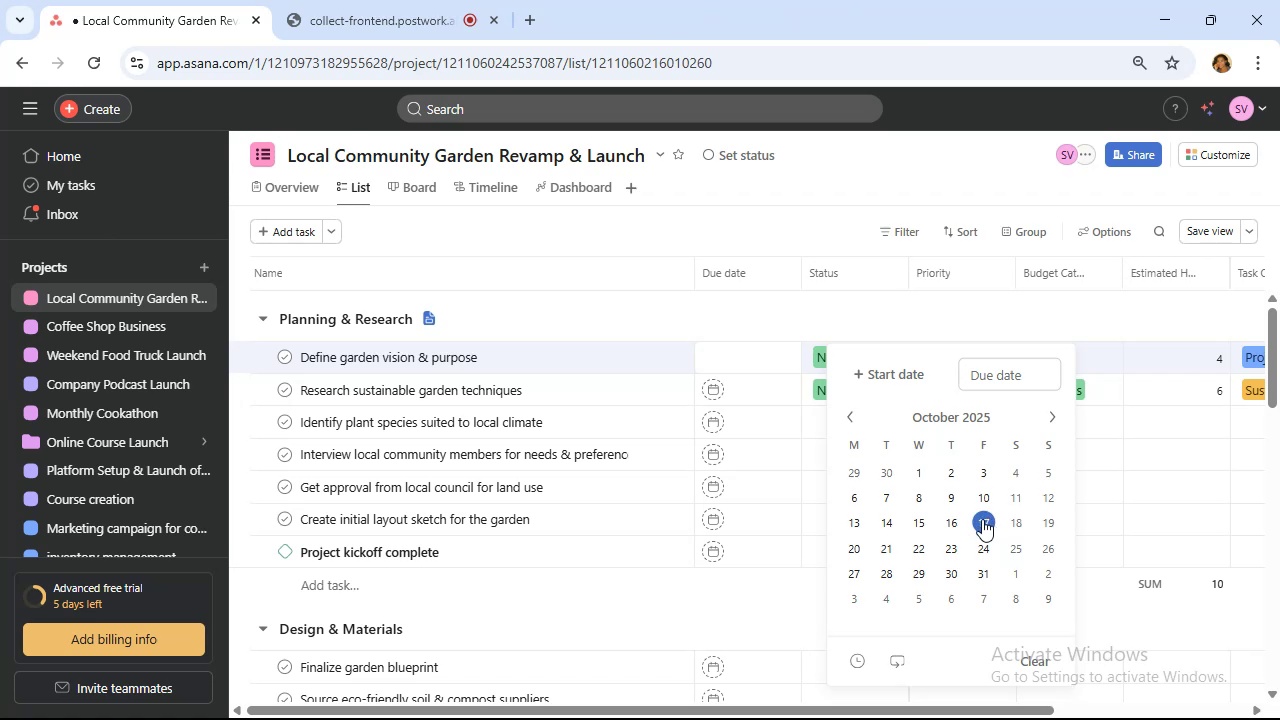 
left_click([982, 519])
 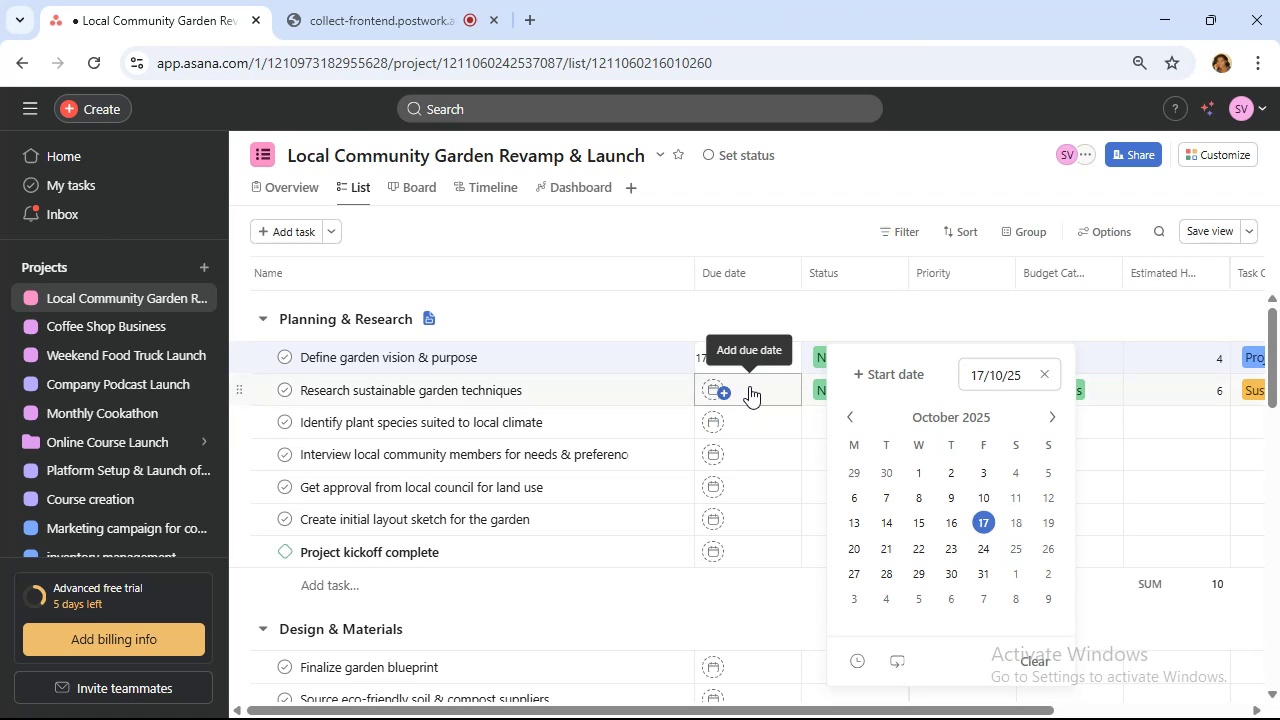 
left_click([749, 386])
 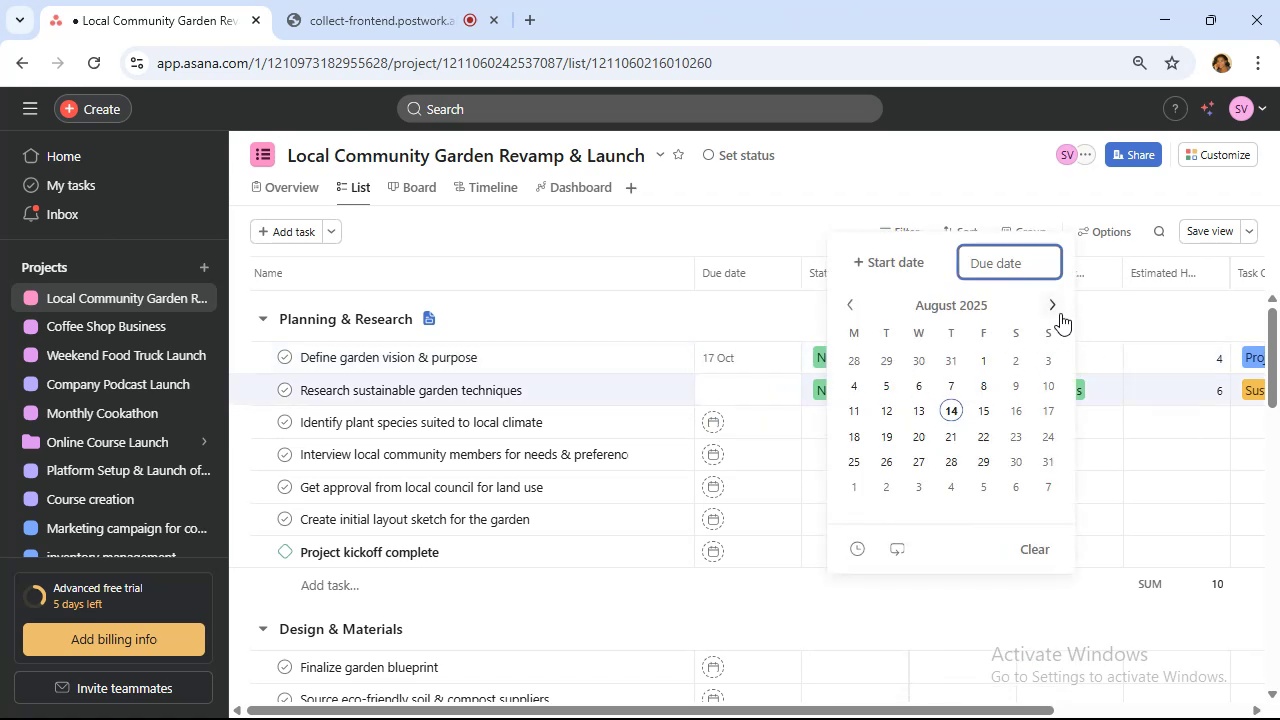 
double_click([1060, 313])
 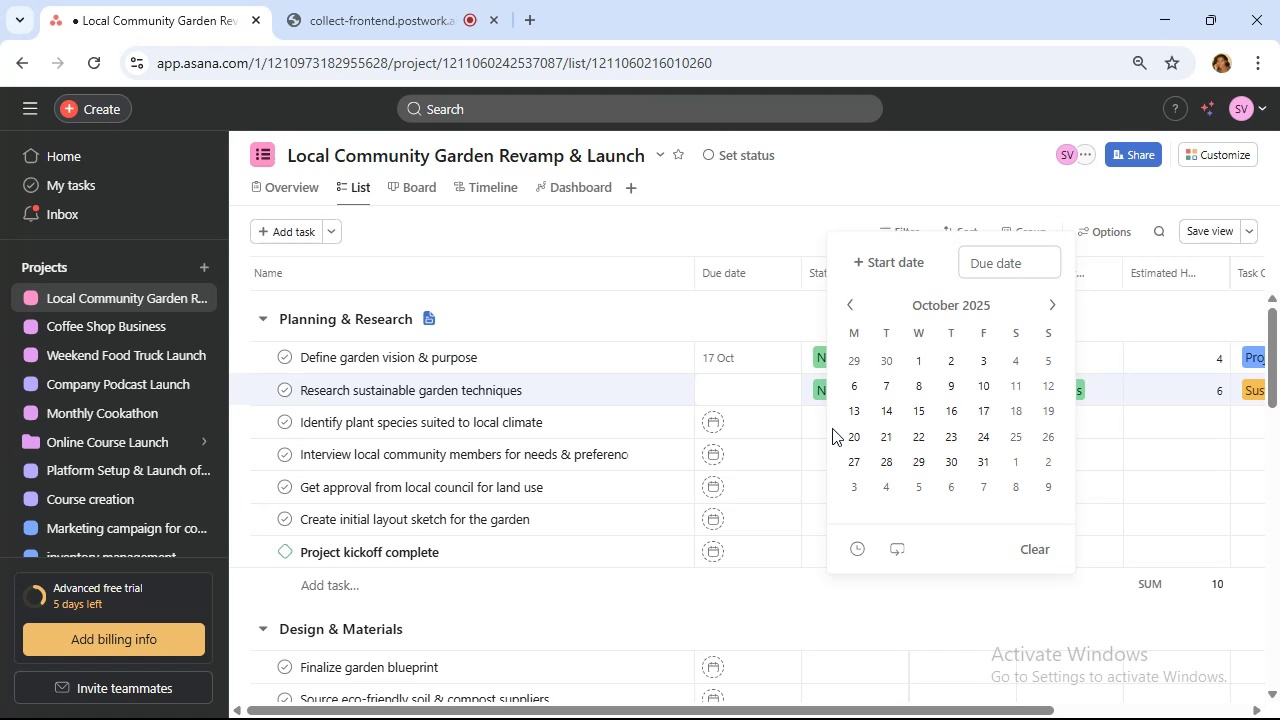 
left_click([852, 432])
 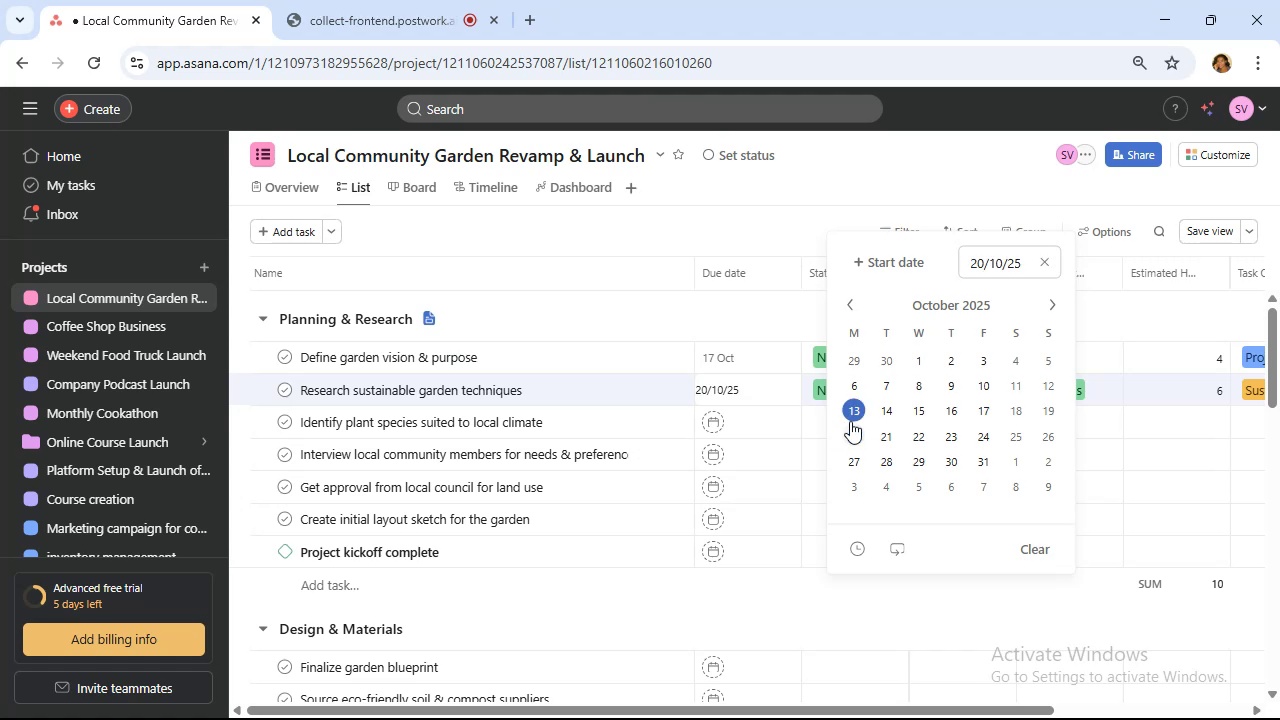 
wait(6.07)
 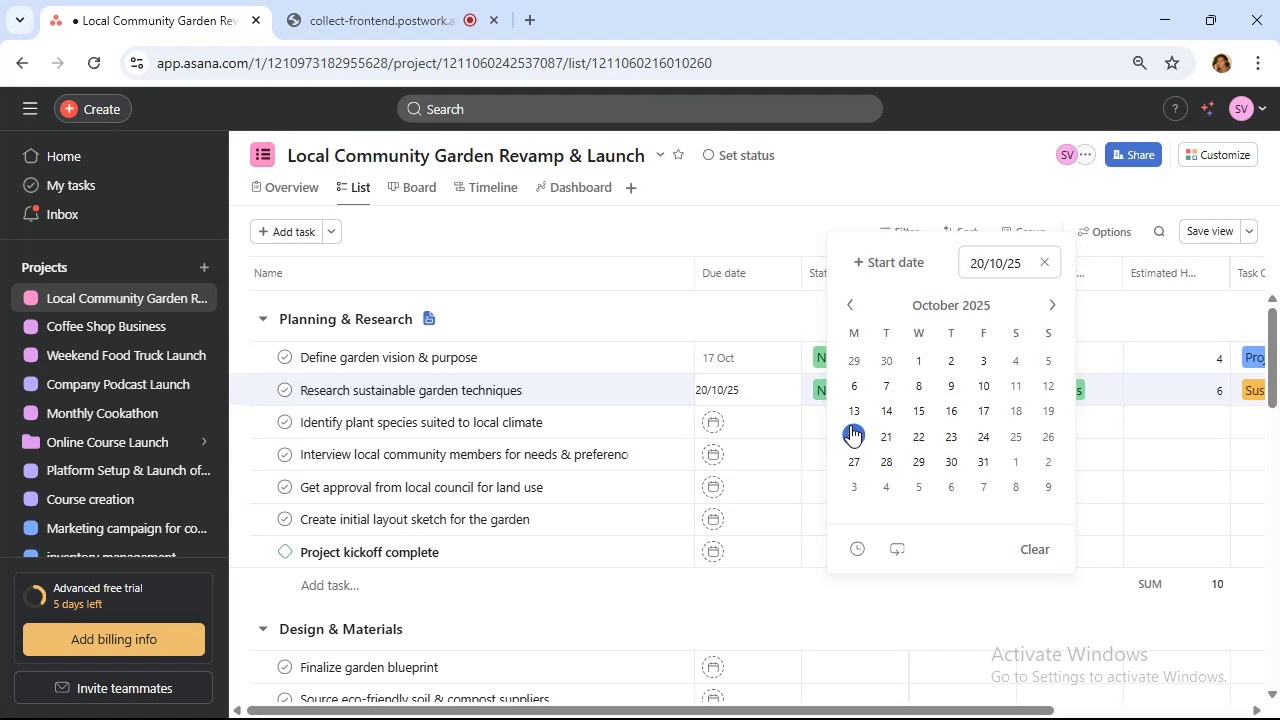 
left_click([778, 411])
 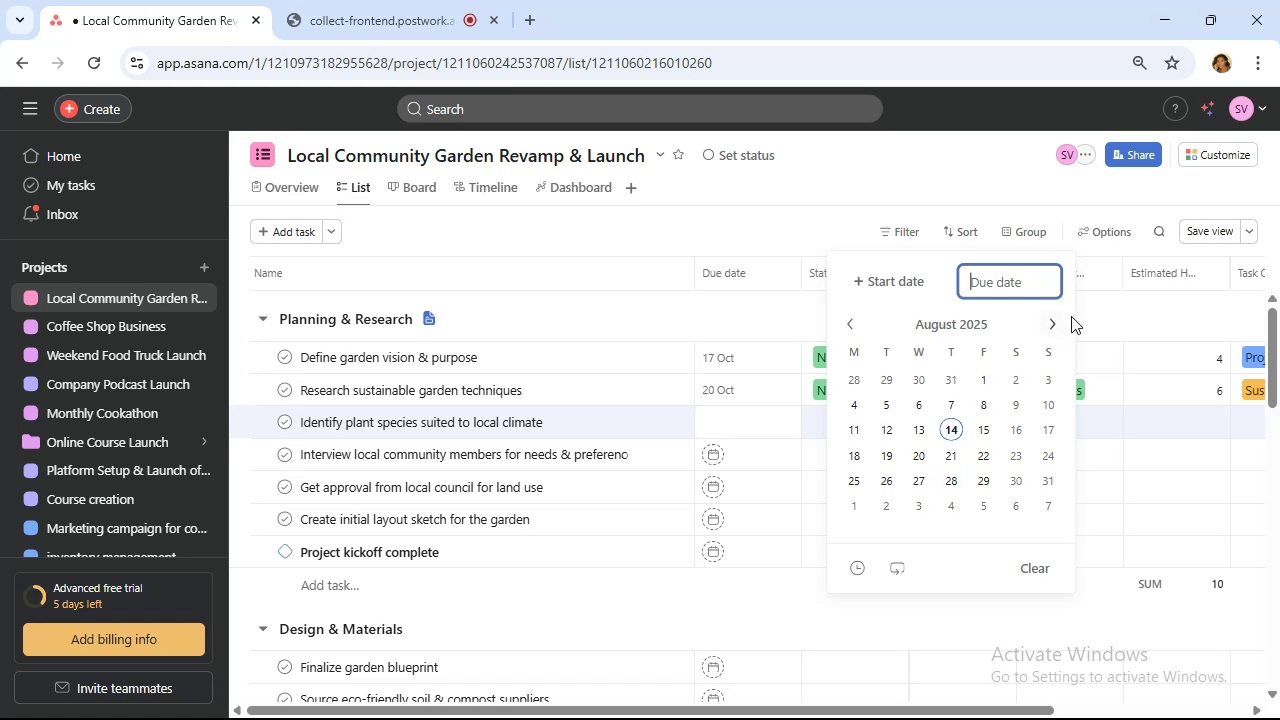 
double_click([1058, 321])
 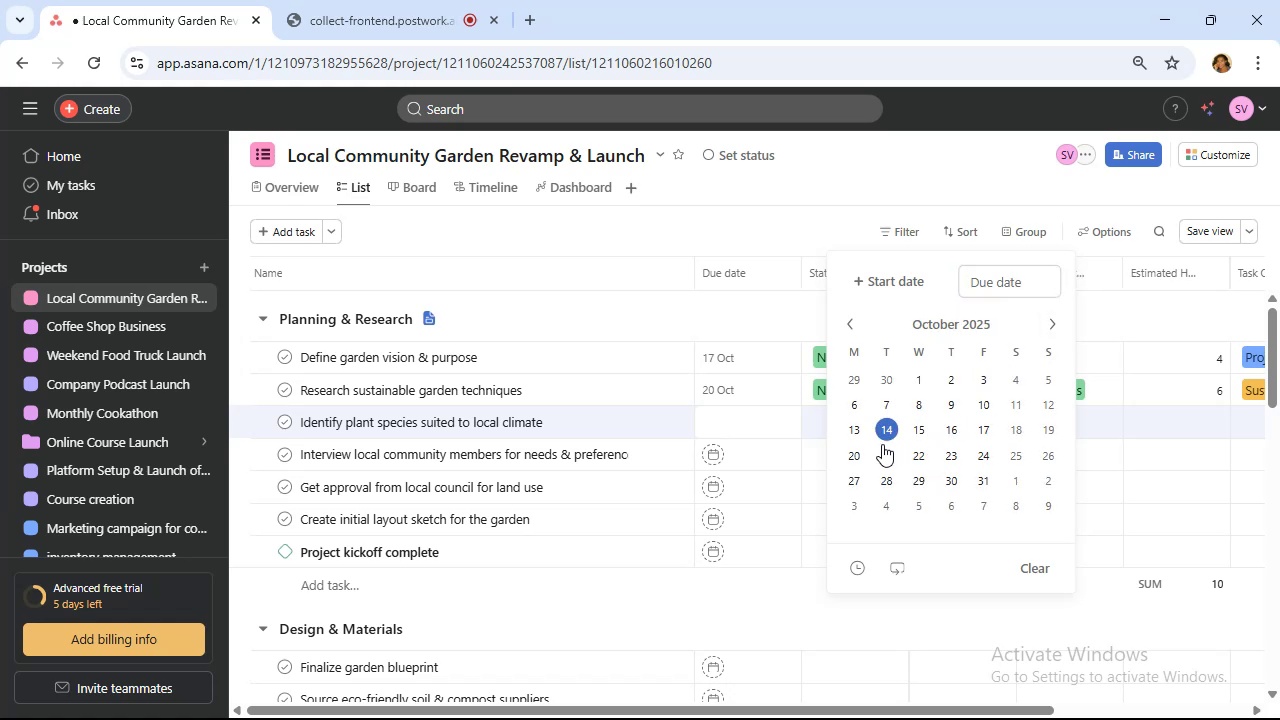 
left_click([879, 451])
 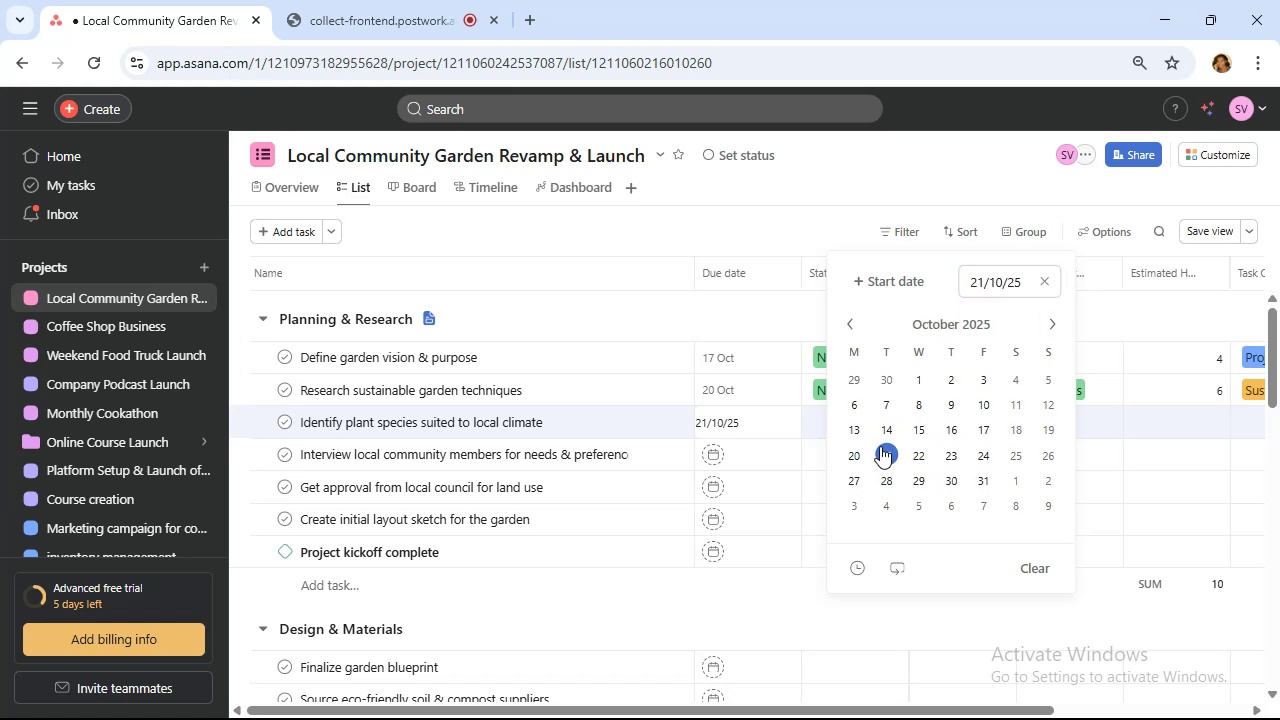 
left_click([801, 418])
 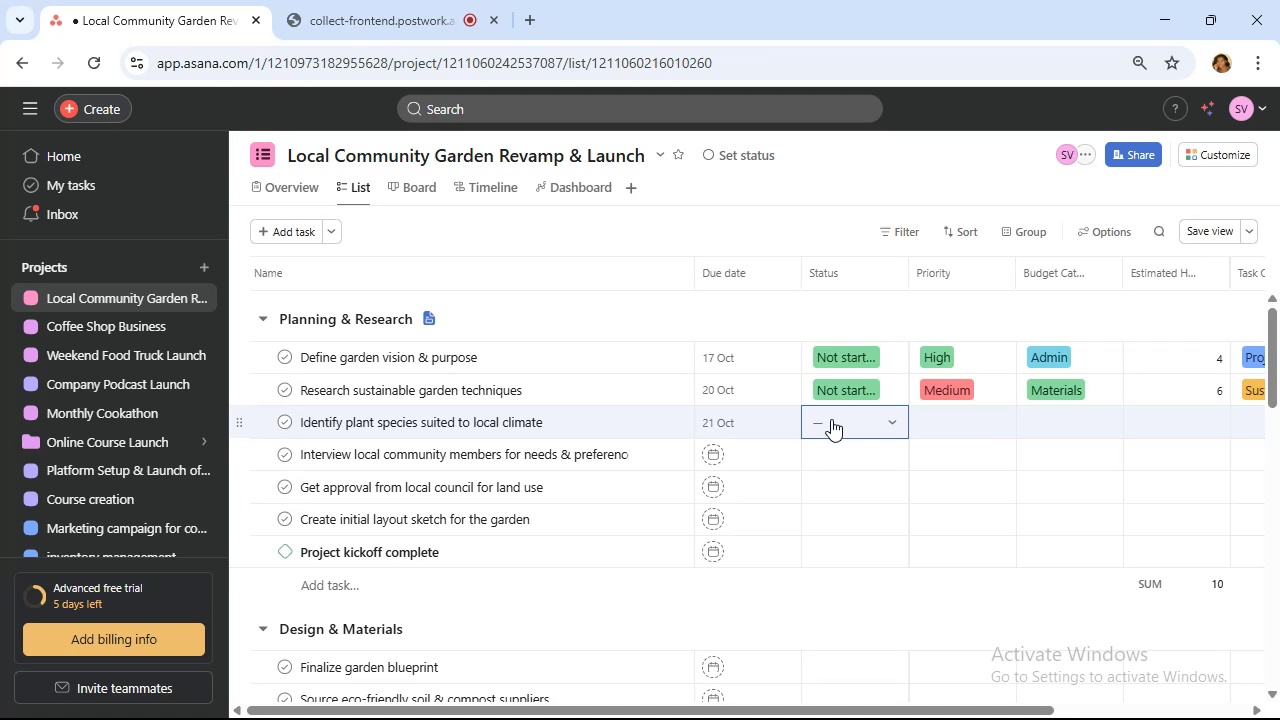 
left_click([831, 419])
 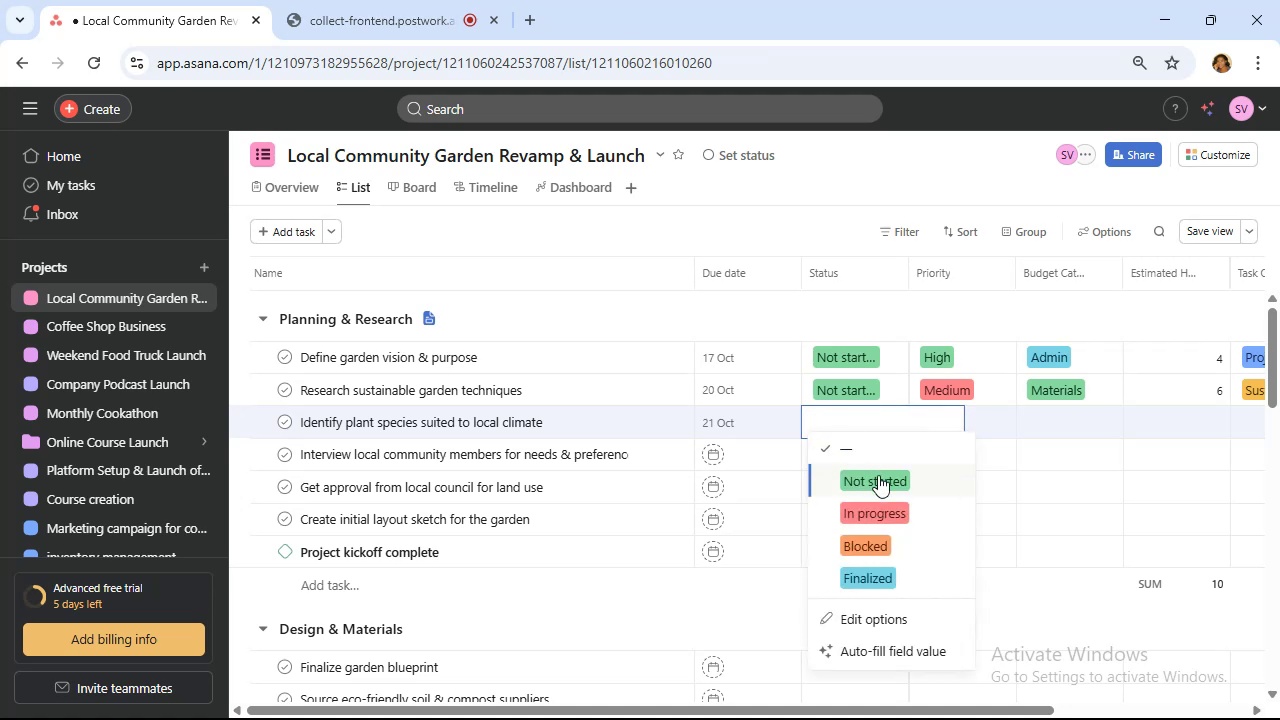 
left_click([878, 475])
 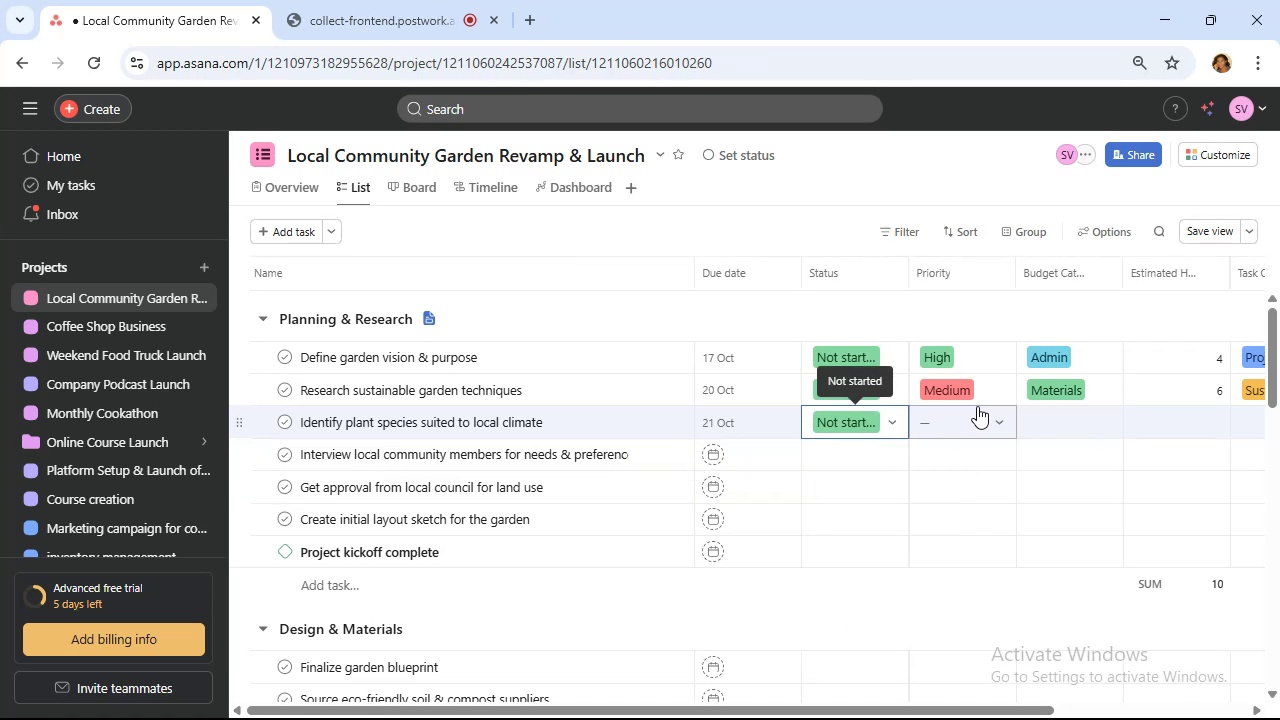 
wait(6.53)
 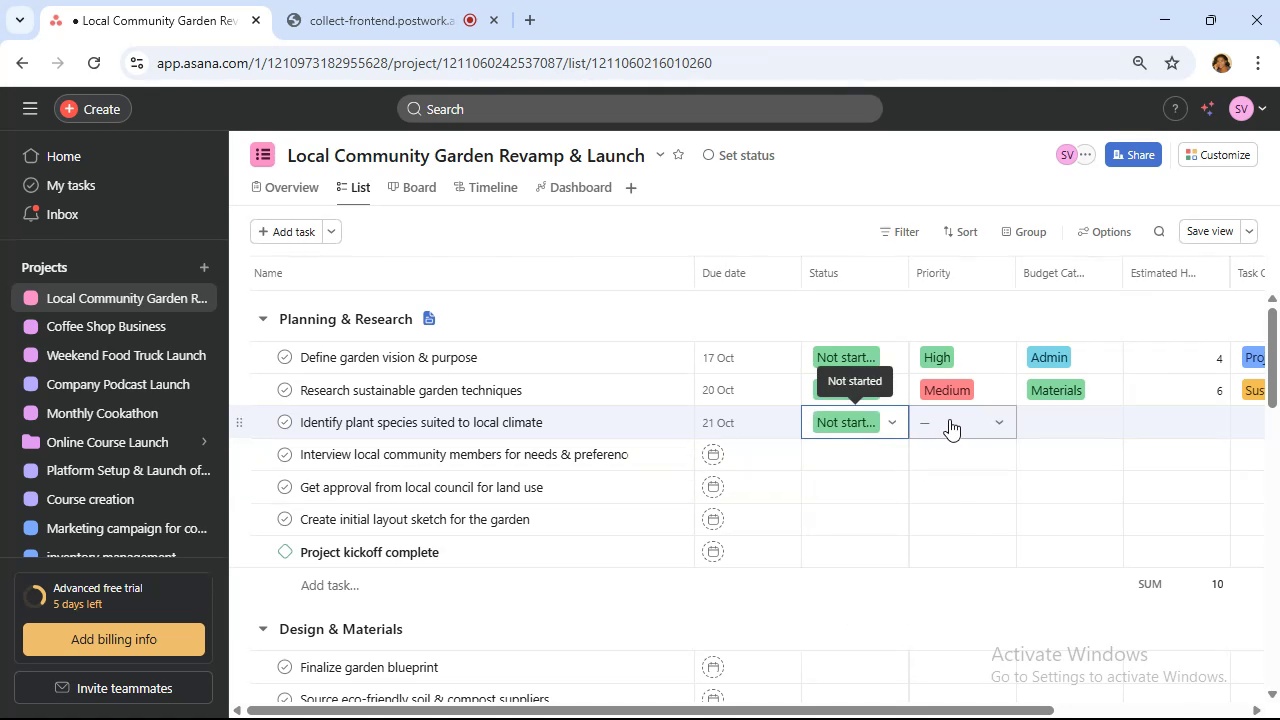 
left_click([987, 430])
 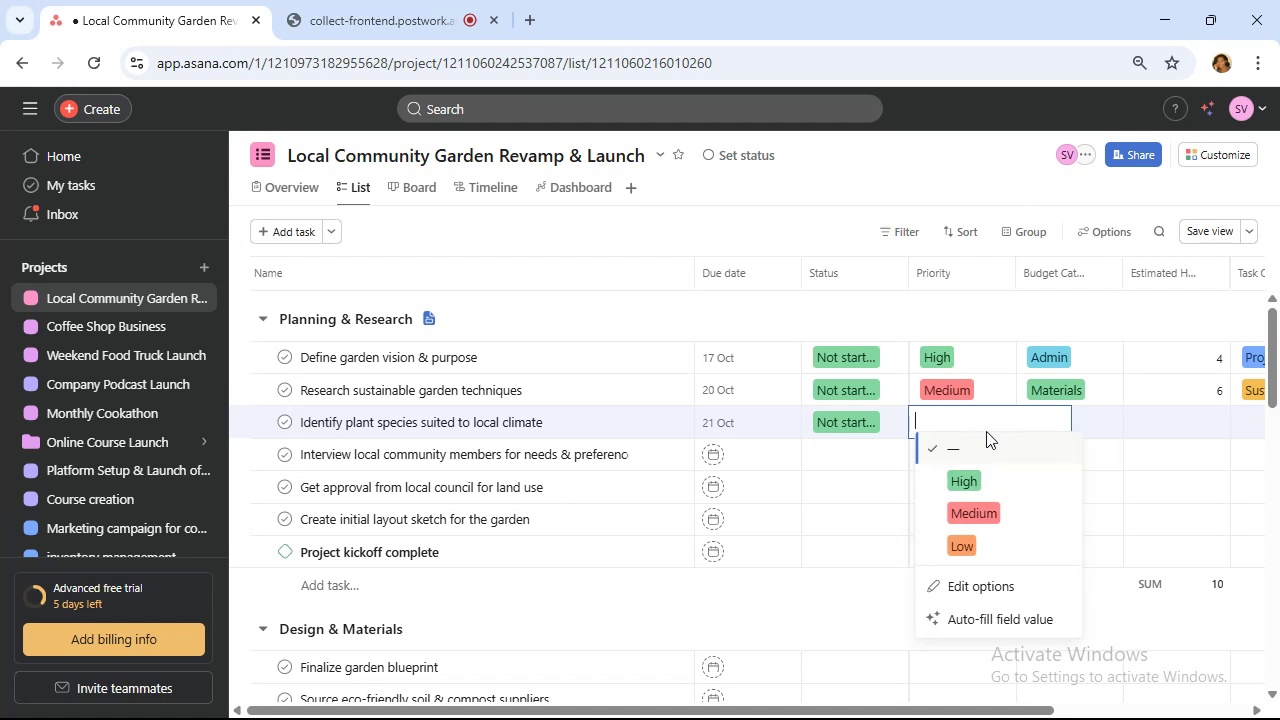 
left_click([991, 475])
 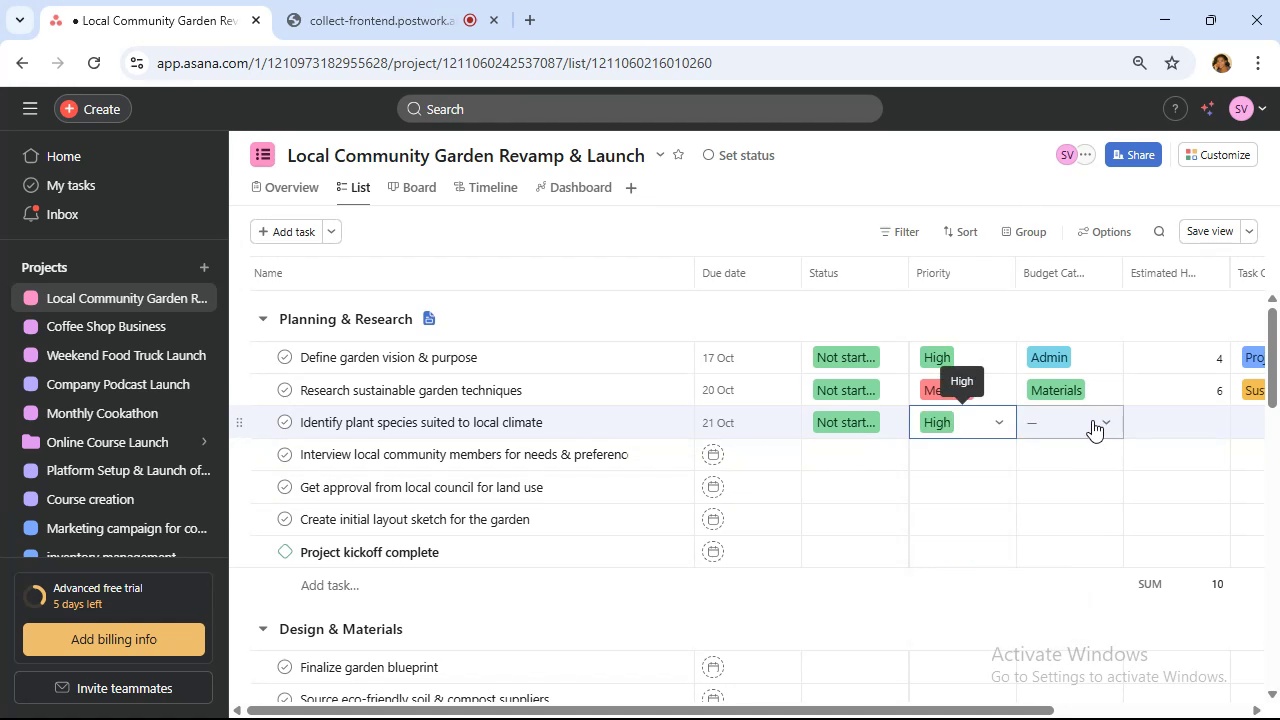 
wait(7.17)
 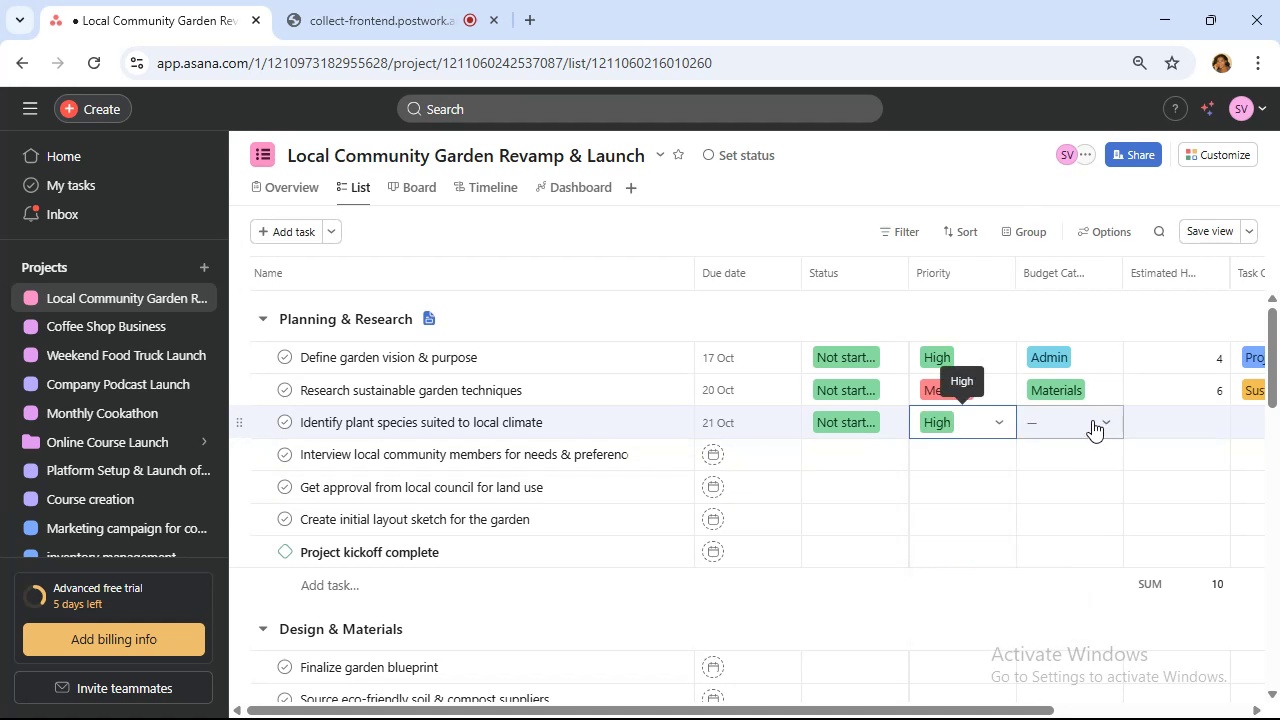 
left_click([1092, 420])
 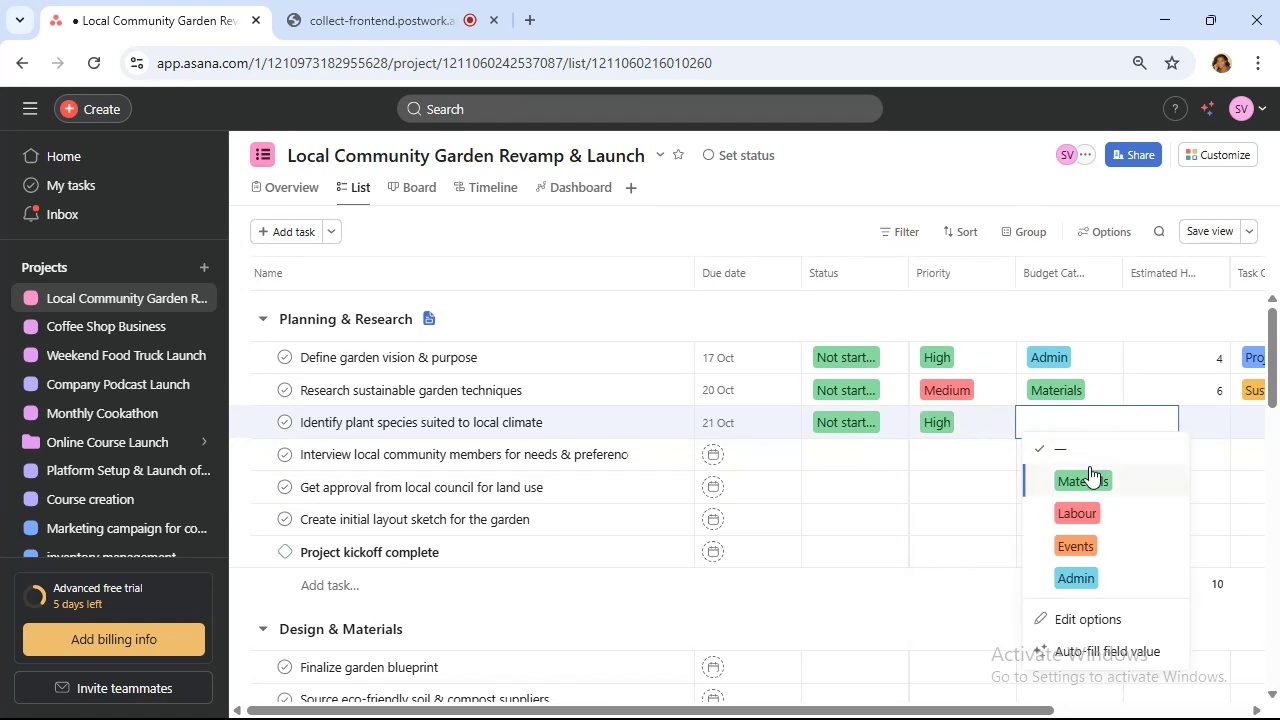 
left_click([1089, 478])
 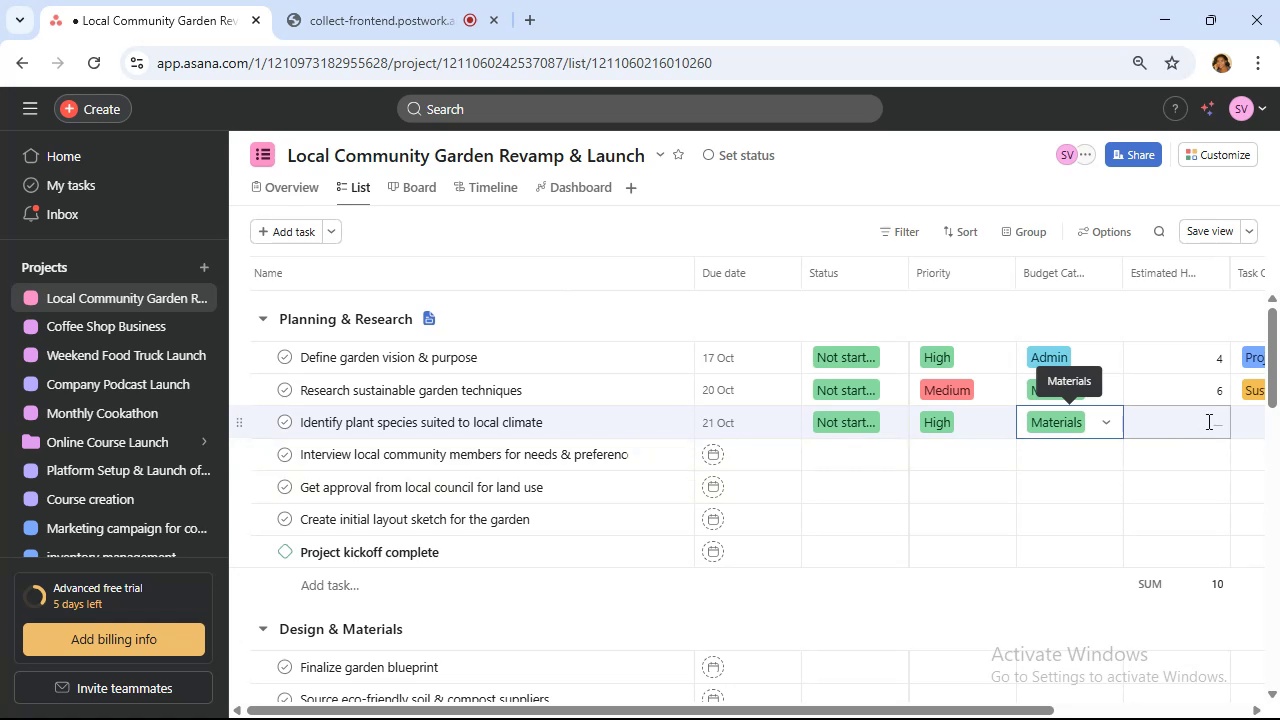 
left_click([1207, 421])
 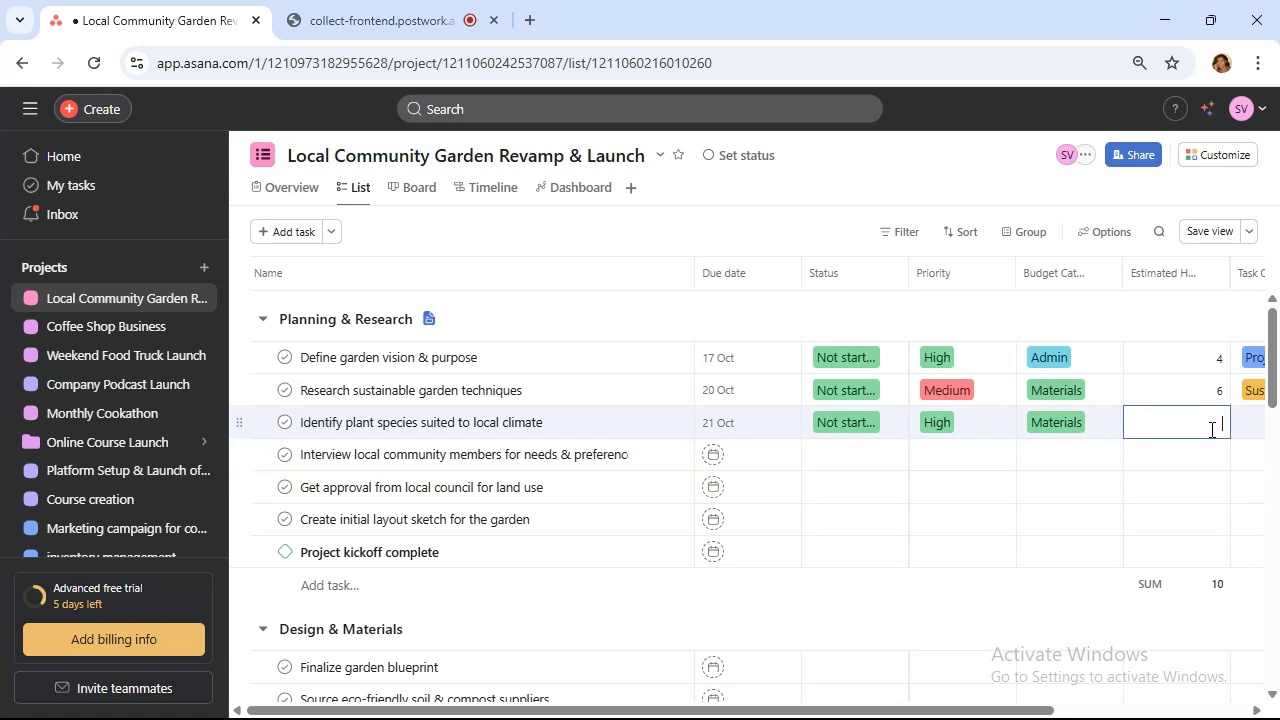 
key(5)
 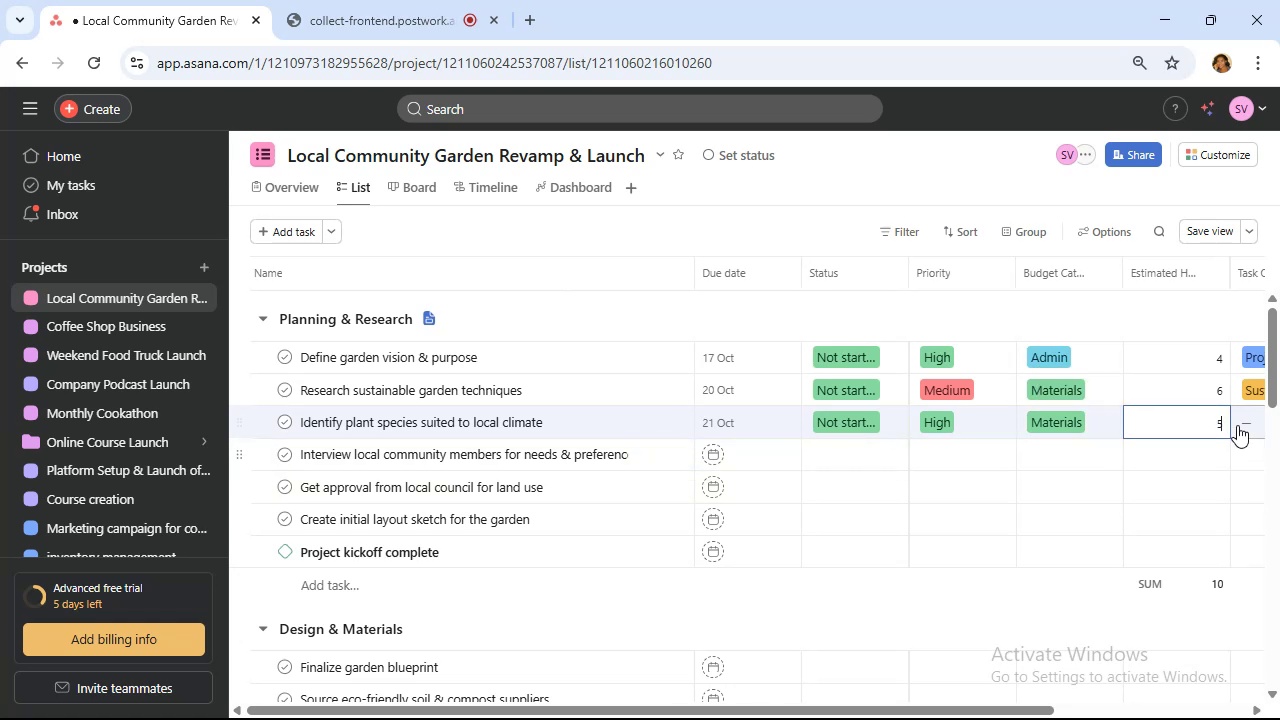 
left_click([1237, 420])
 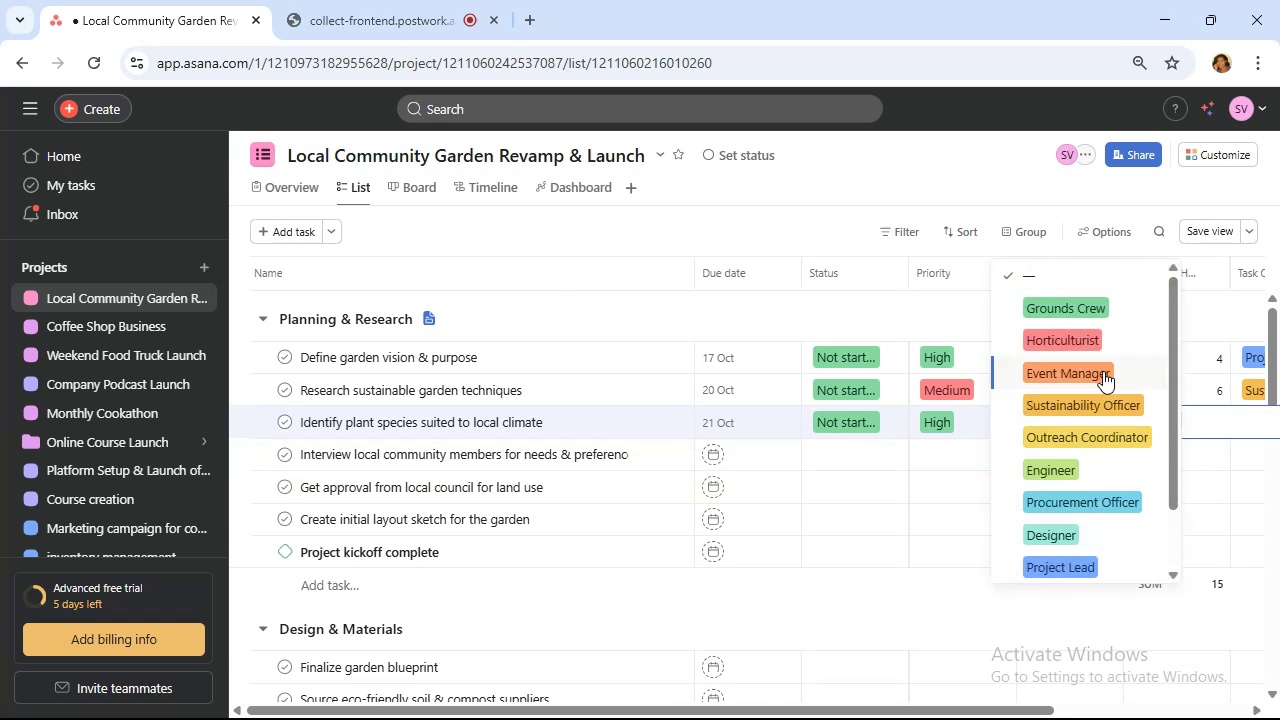 
left_click([1099, 342])
 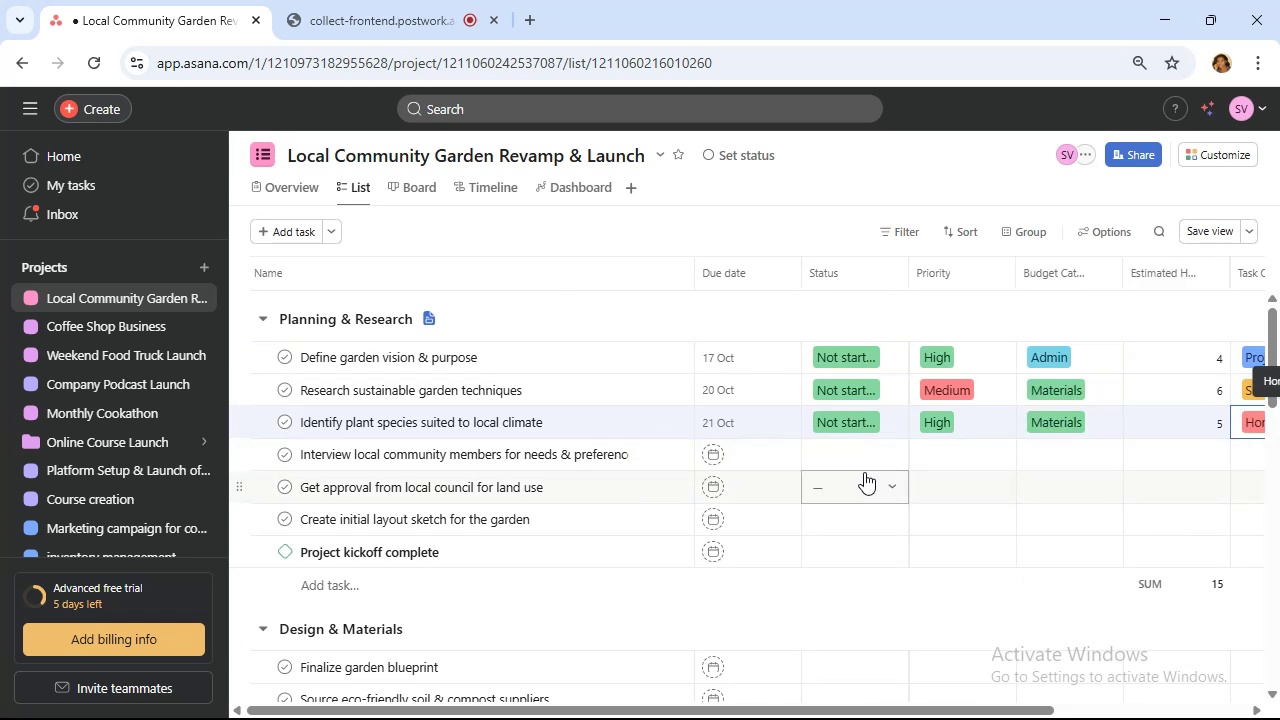 
mouse_move([797, 450])
 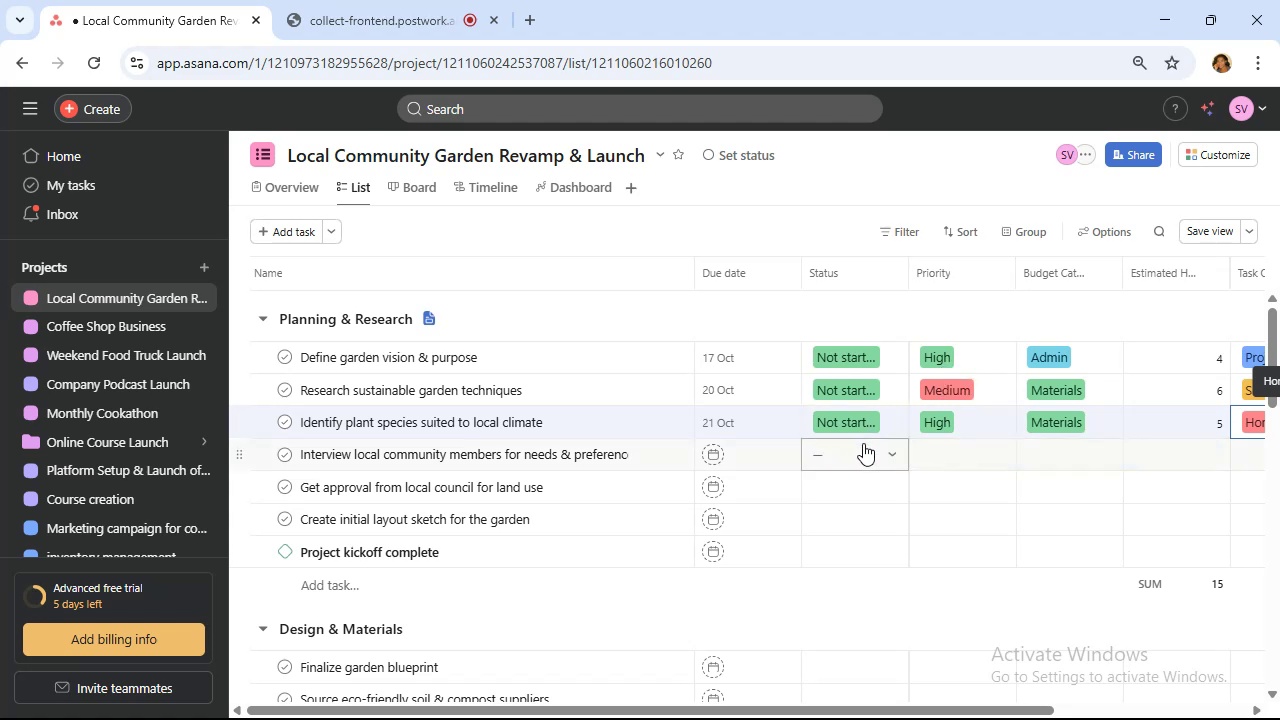 
wait(15.93)
 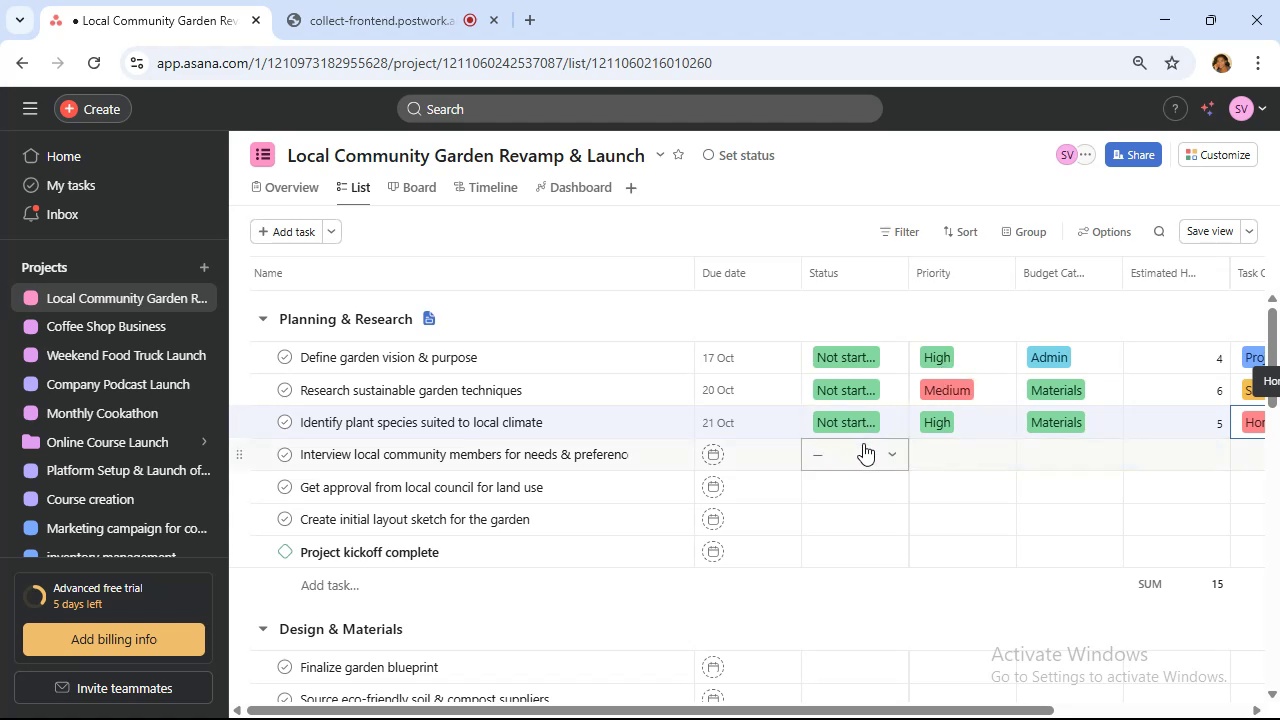 
left_click([863, 443])
 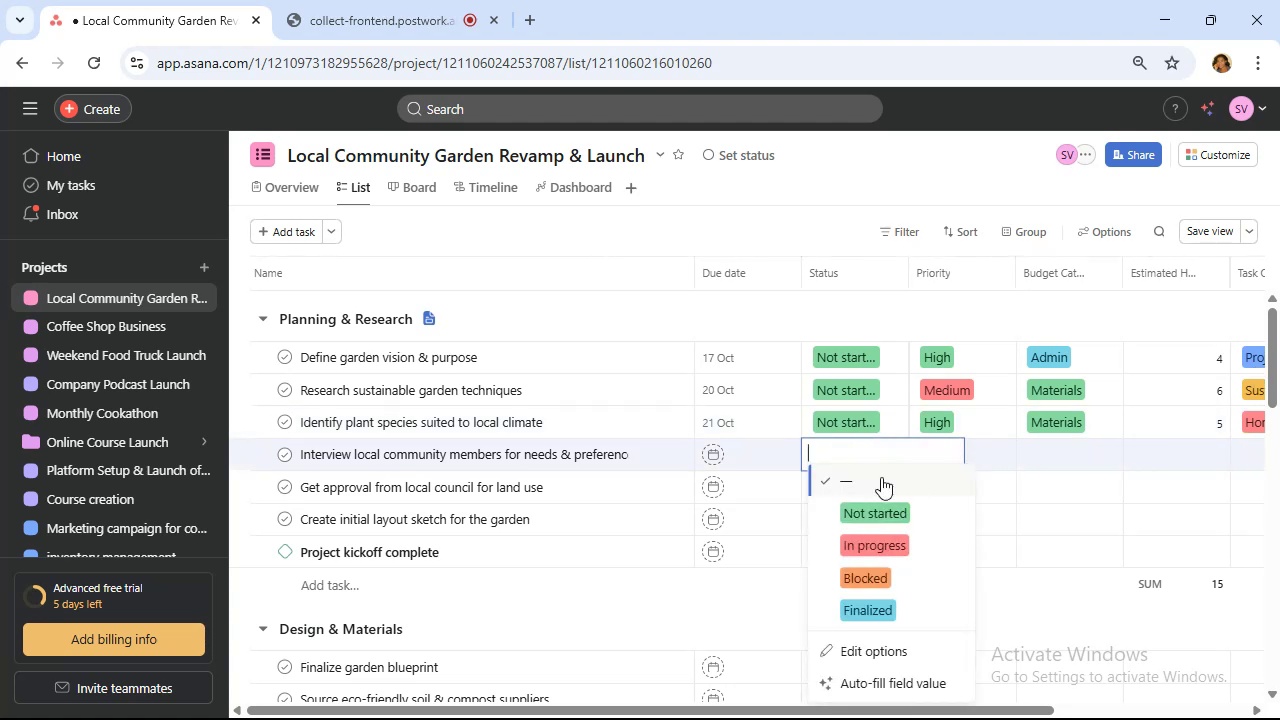 
left_click([918, 508])
 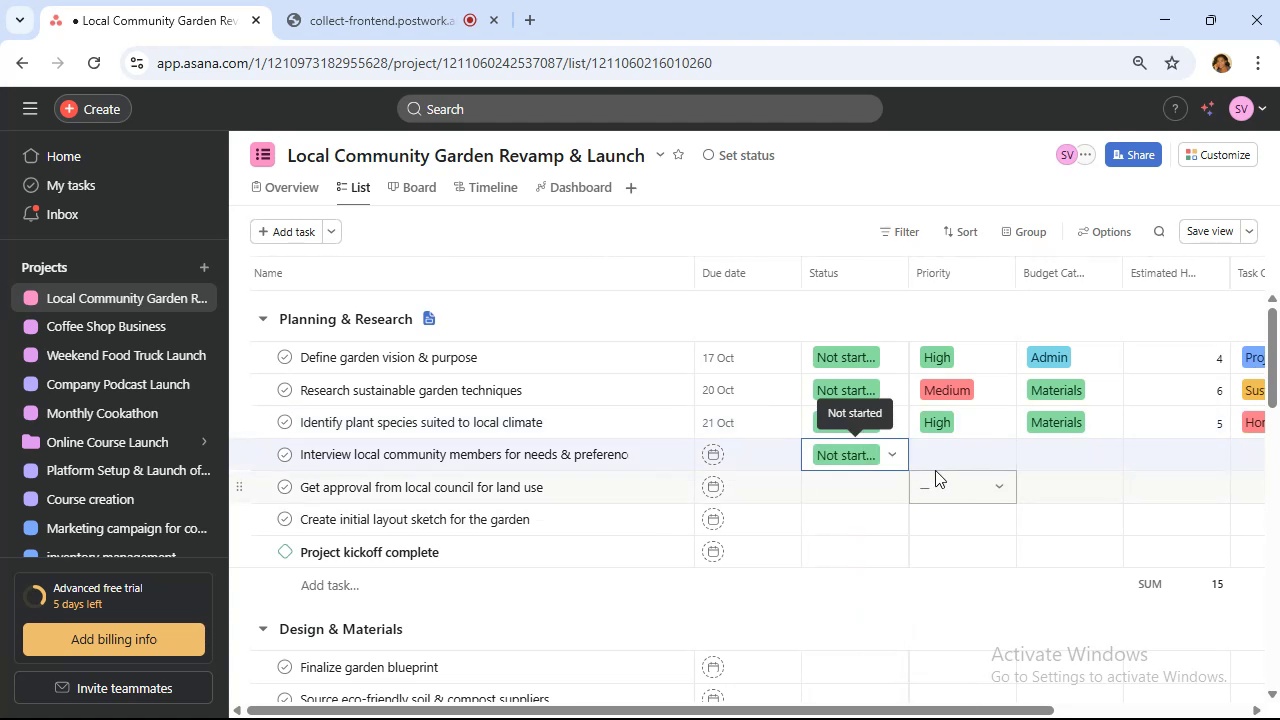 
left_click([935, 470])
 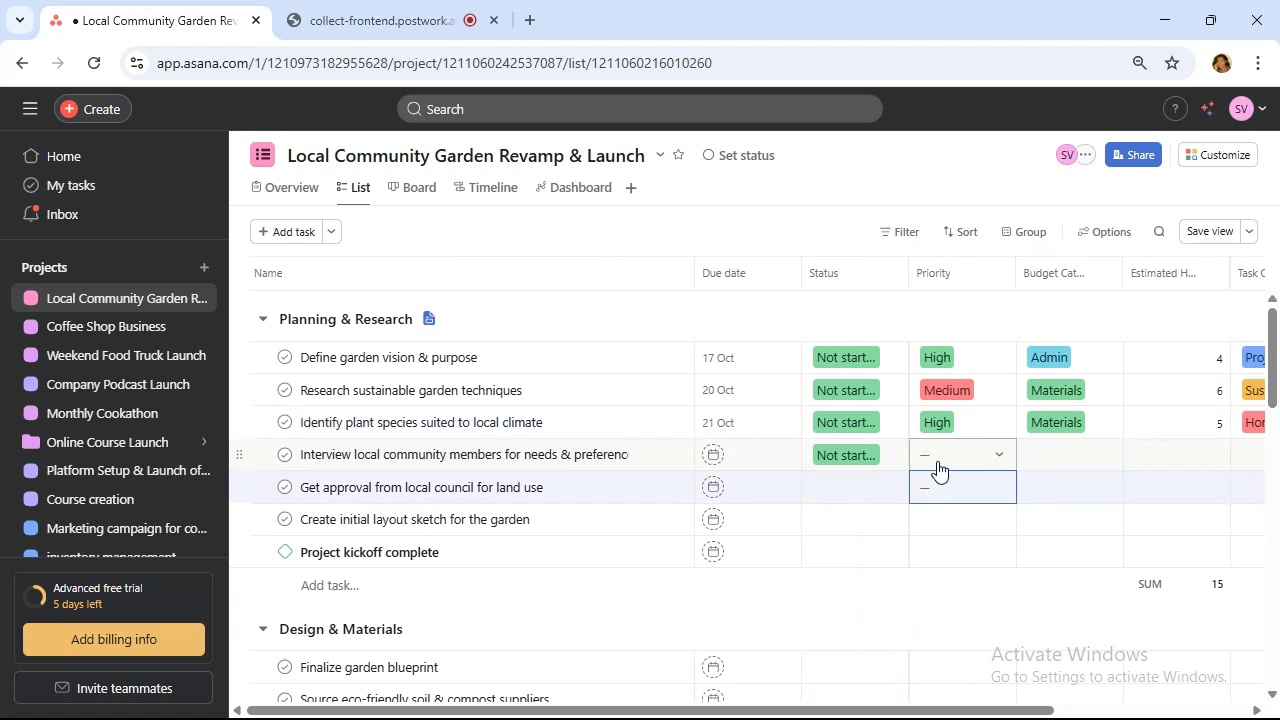 
left_click([937, 460])
 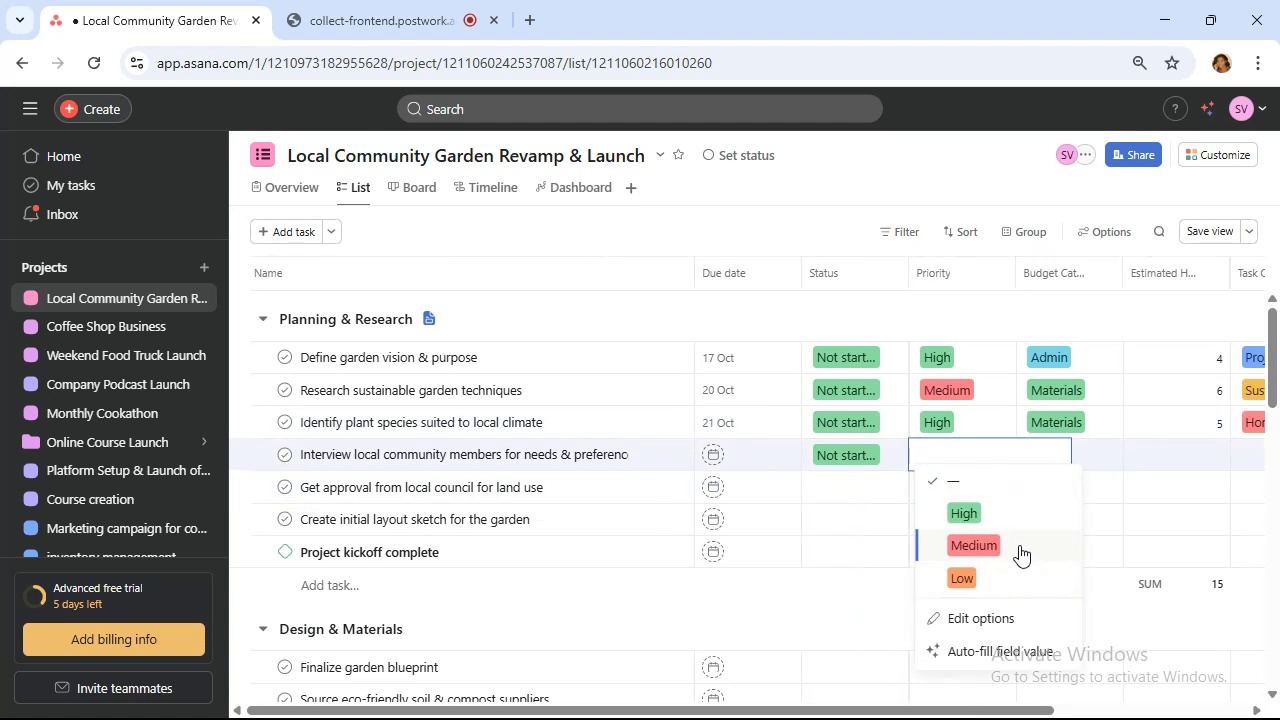 
left_click([1016, 541])
 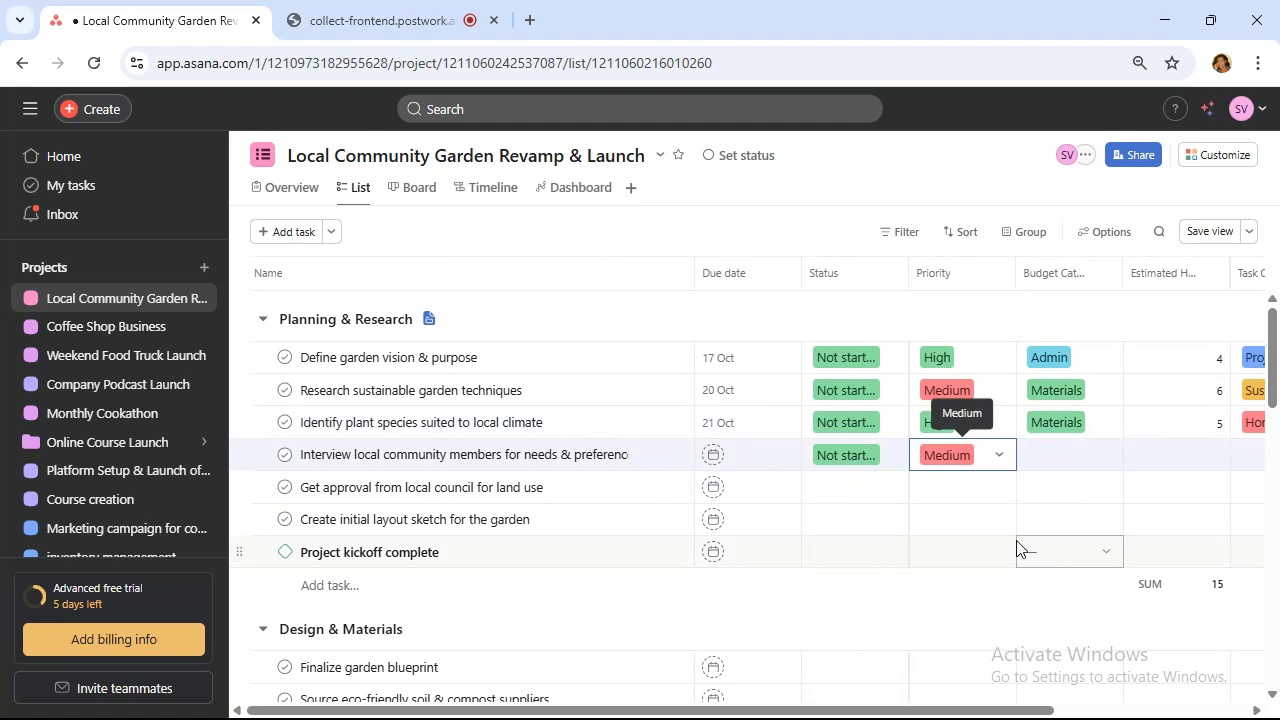 
mouse_move([1039, 513])
 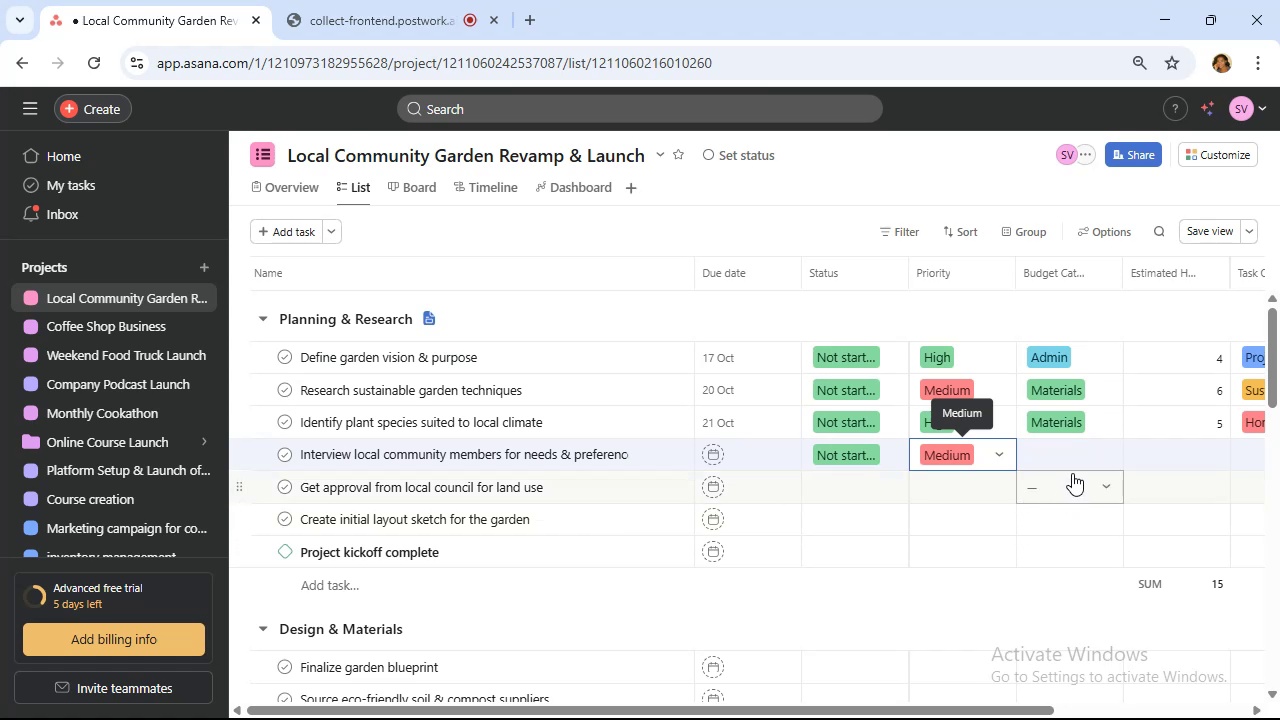 
left_click([1068, 460])
 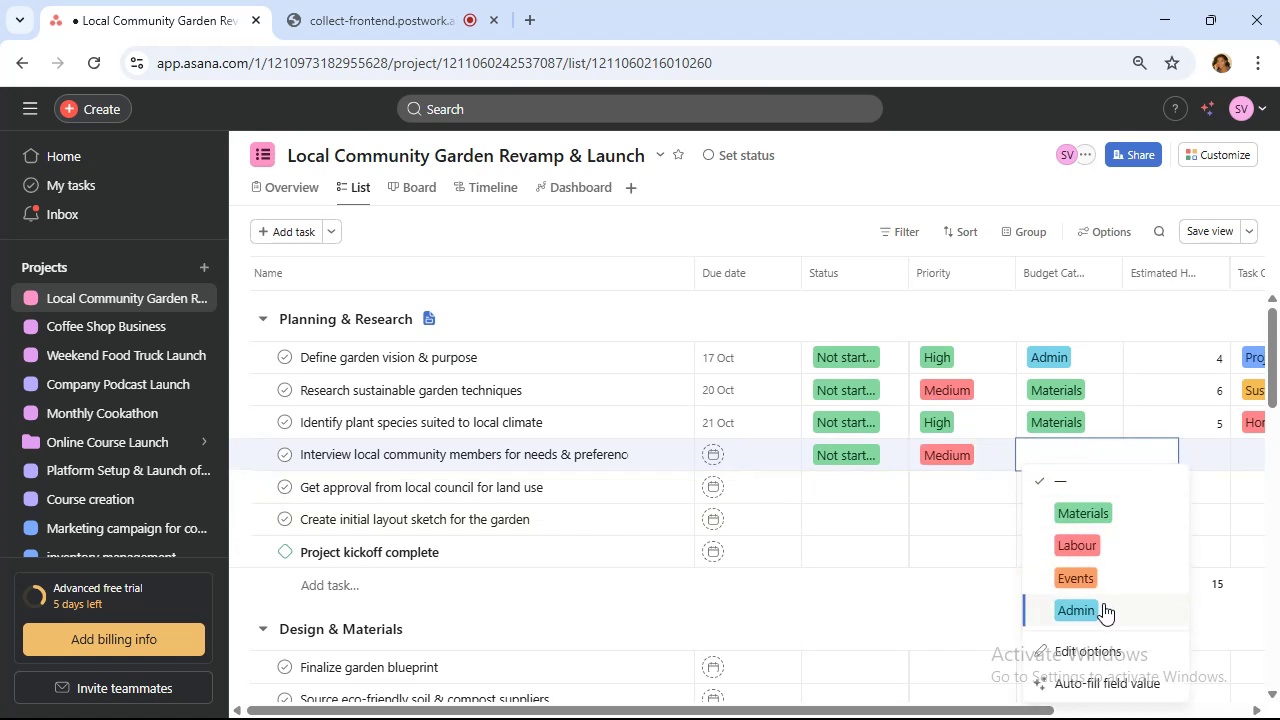 
left_click([1106, 609])
 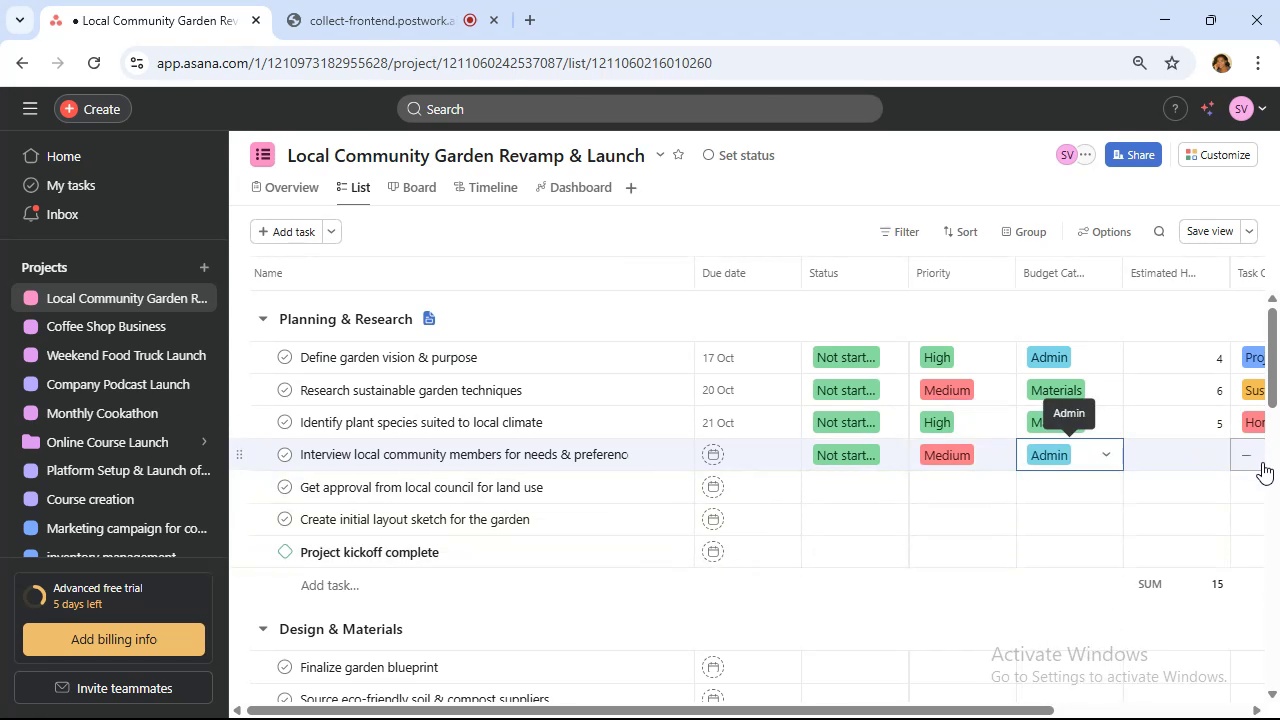 
left_click([1262, 462])
 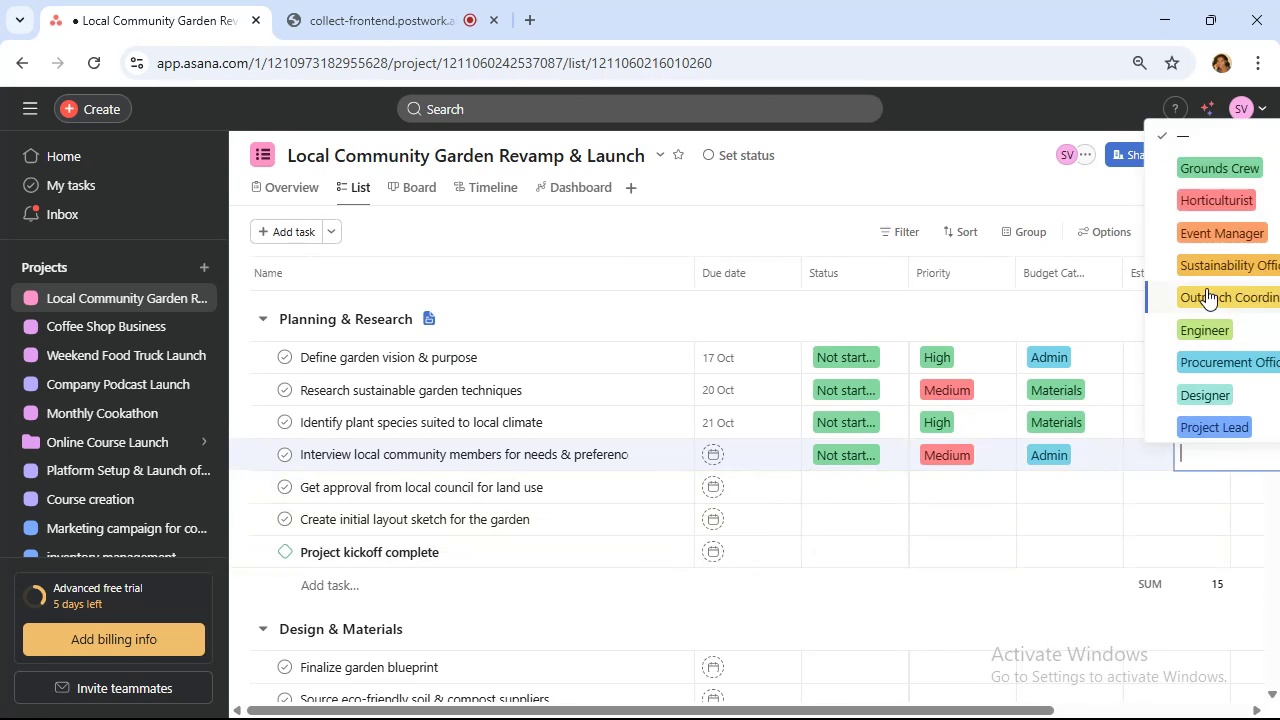 
left_click([1206, 288])
 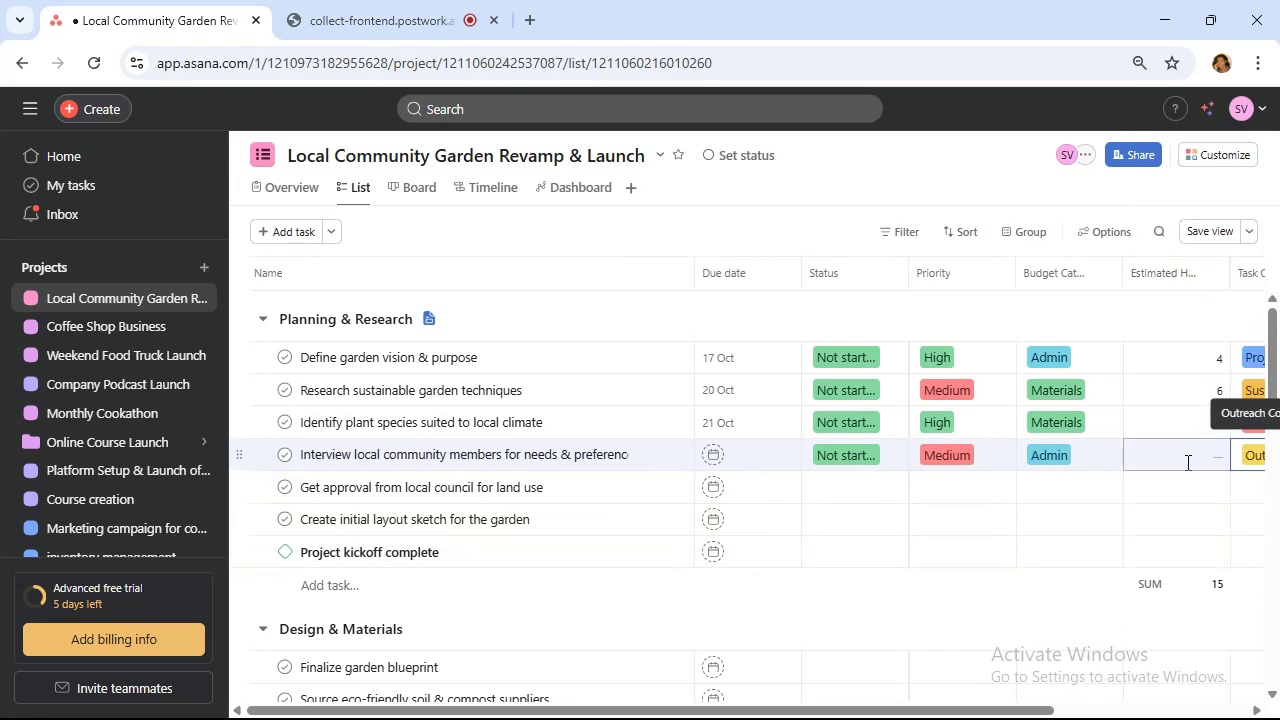 
left_click([1186, 462])
 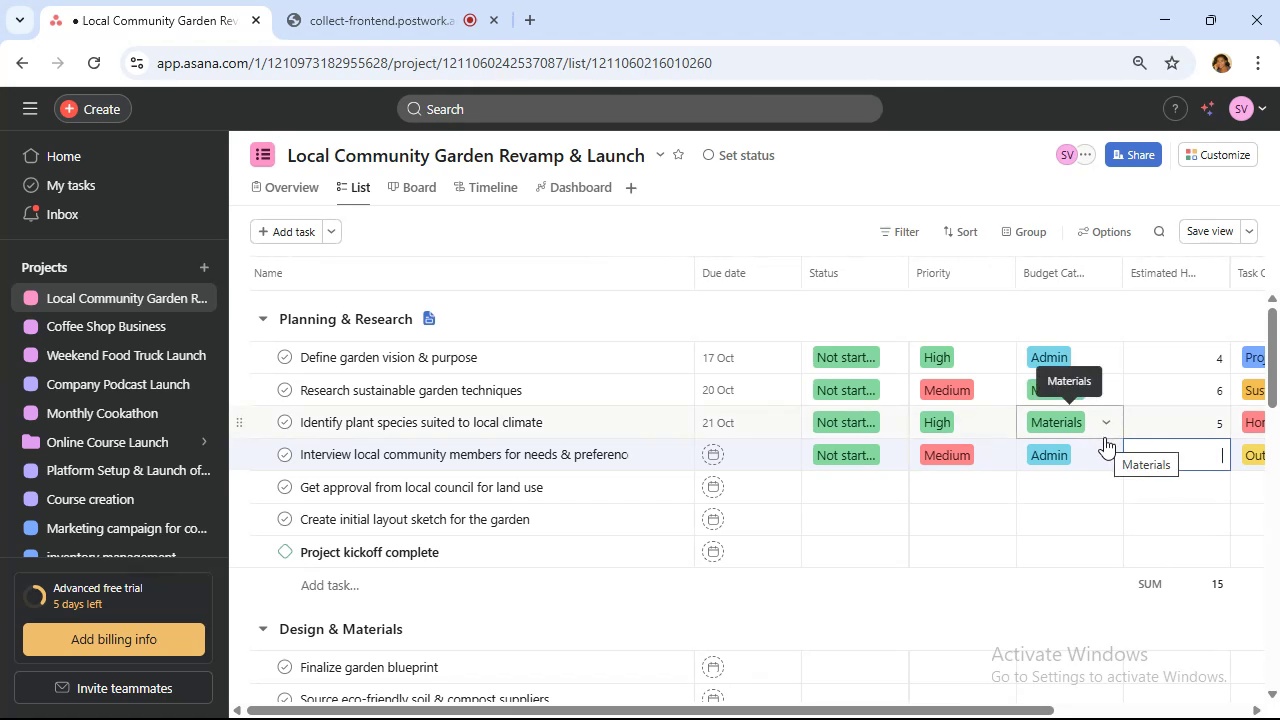 
wait(10.36)
 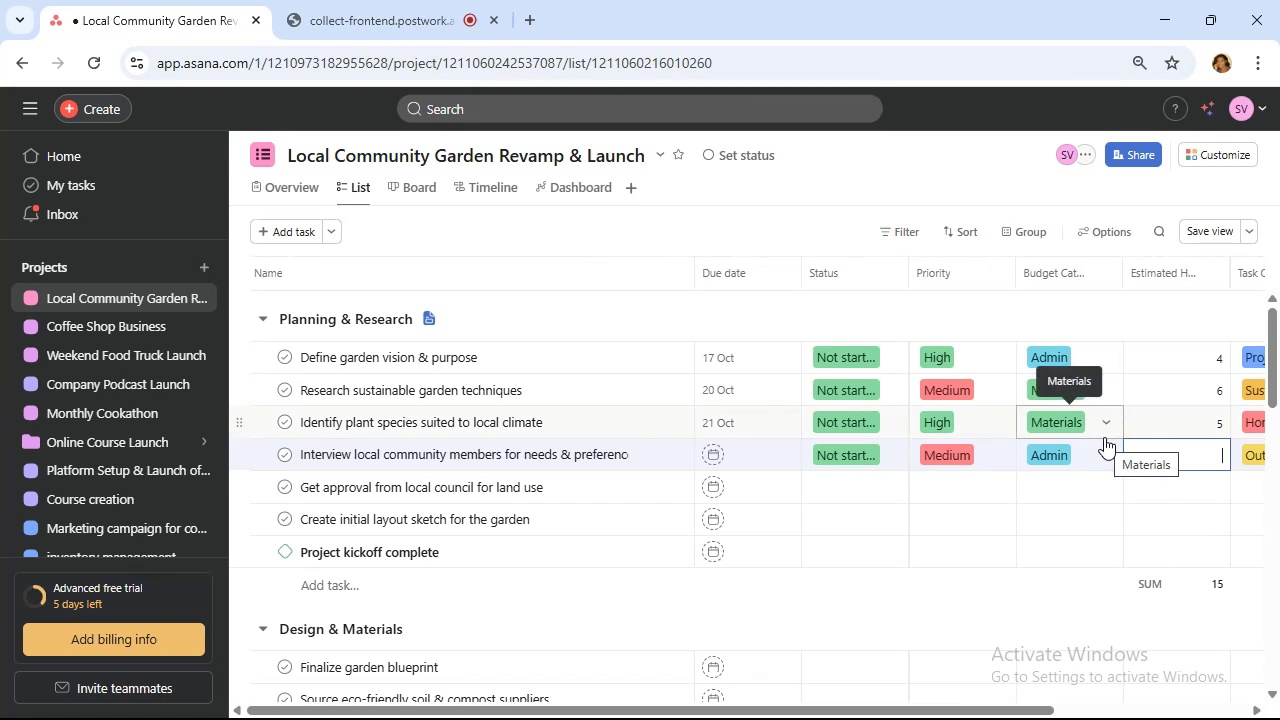 
key(6)
 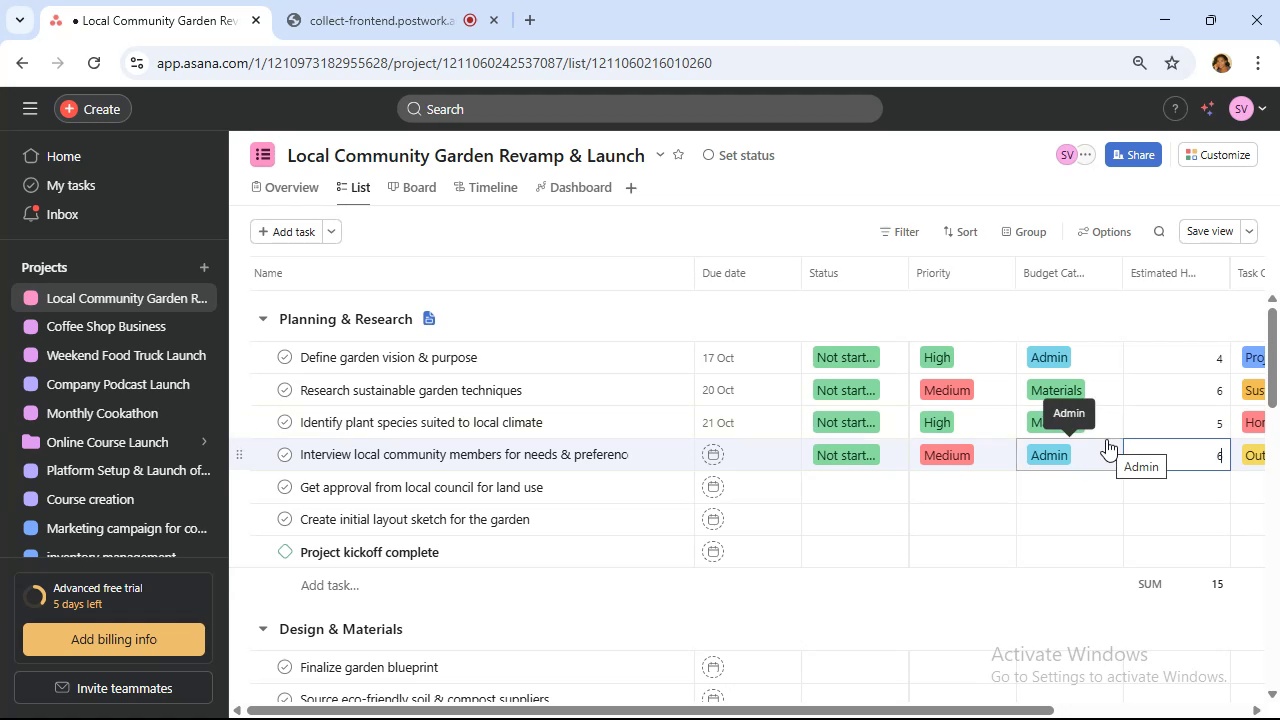 
mouse_move([860, 470])
 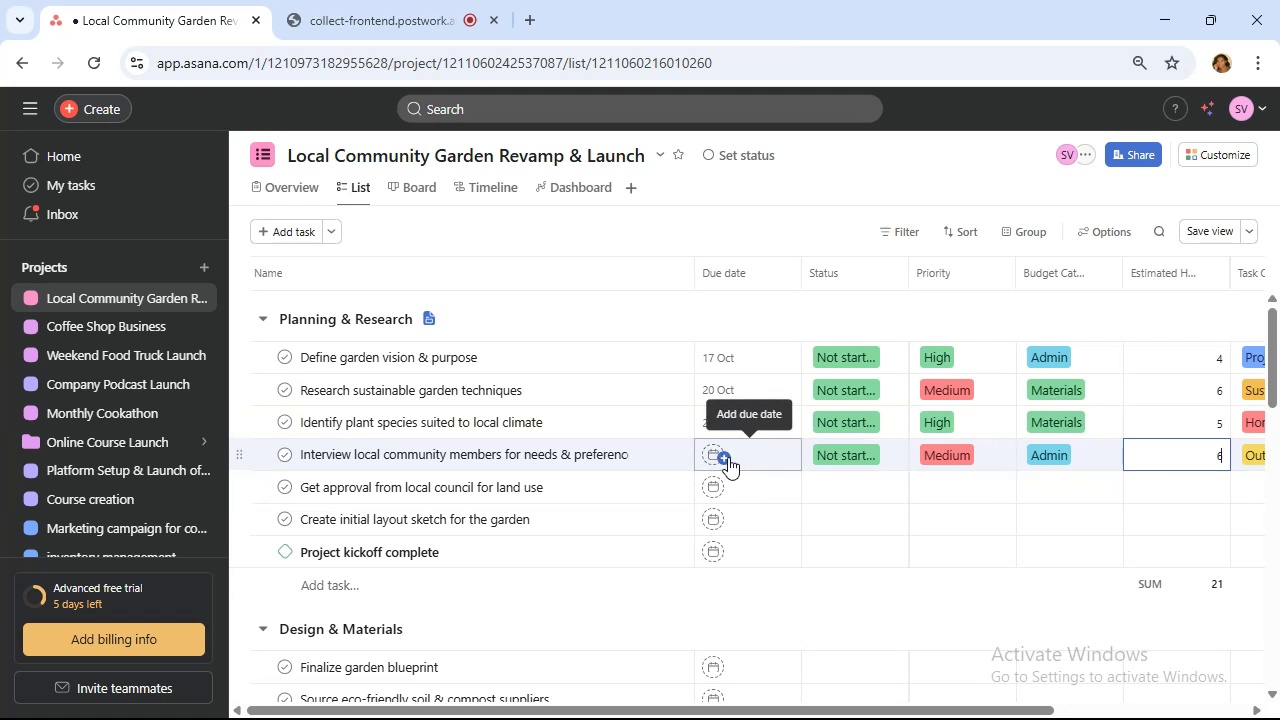 
left_click([730, 457])
 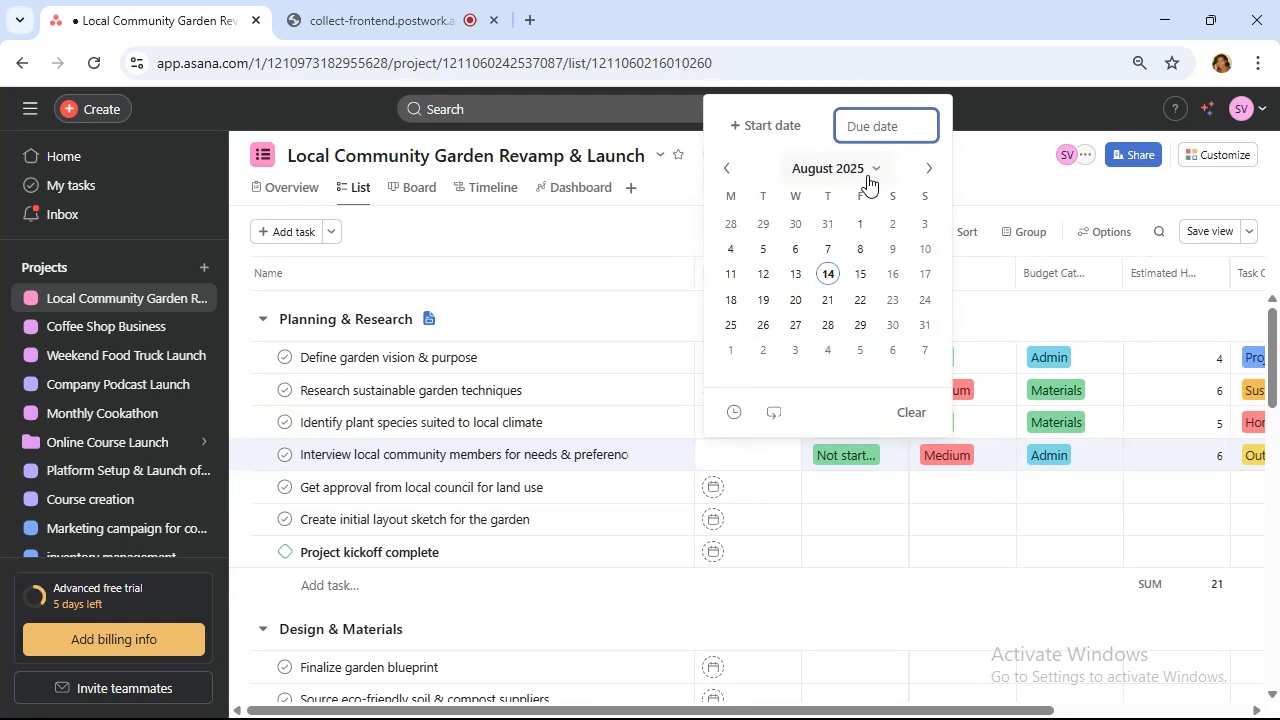 
left_click([867, 174])
 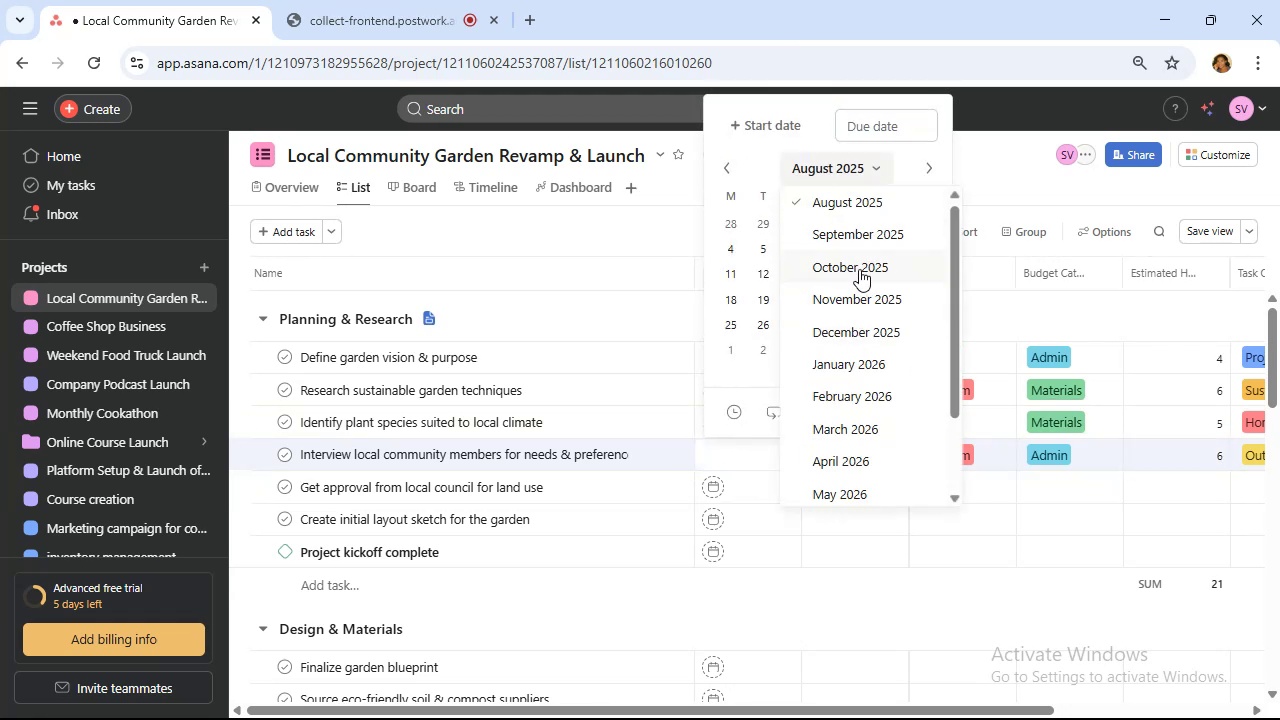 
left_click([860, 268])
 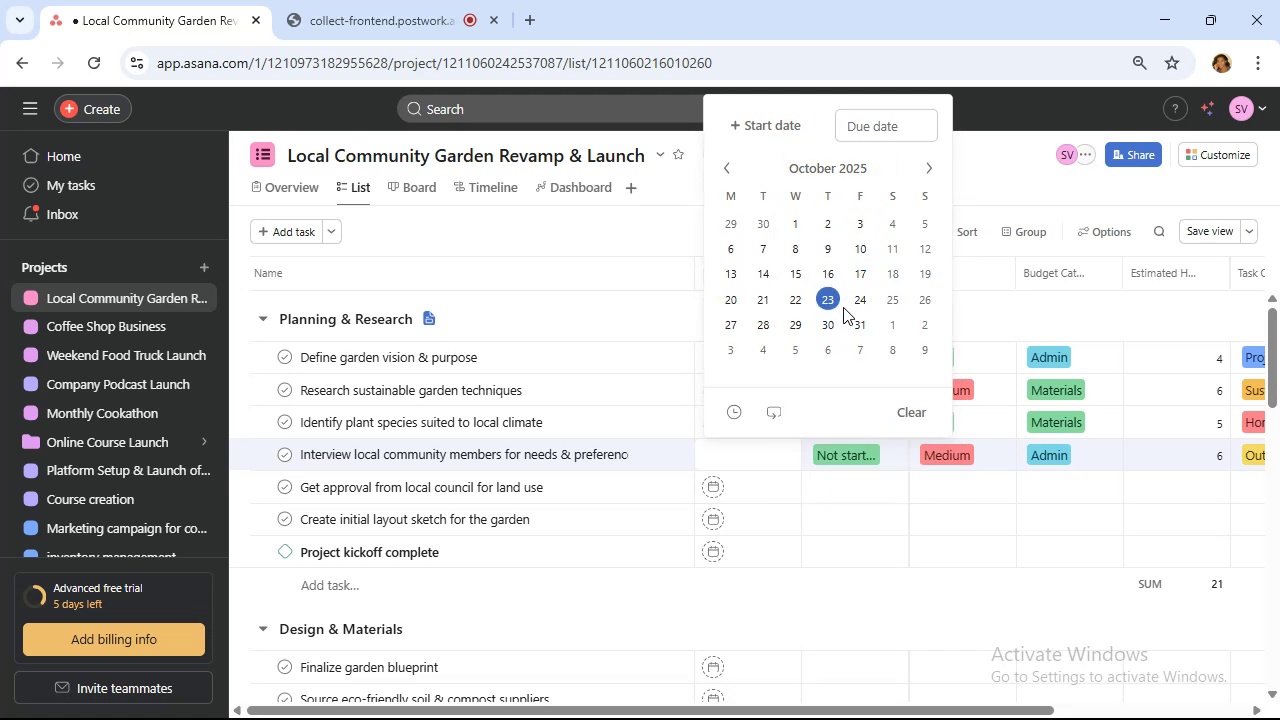 
left_click([863, 306])
 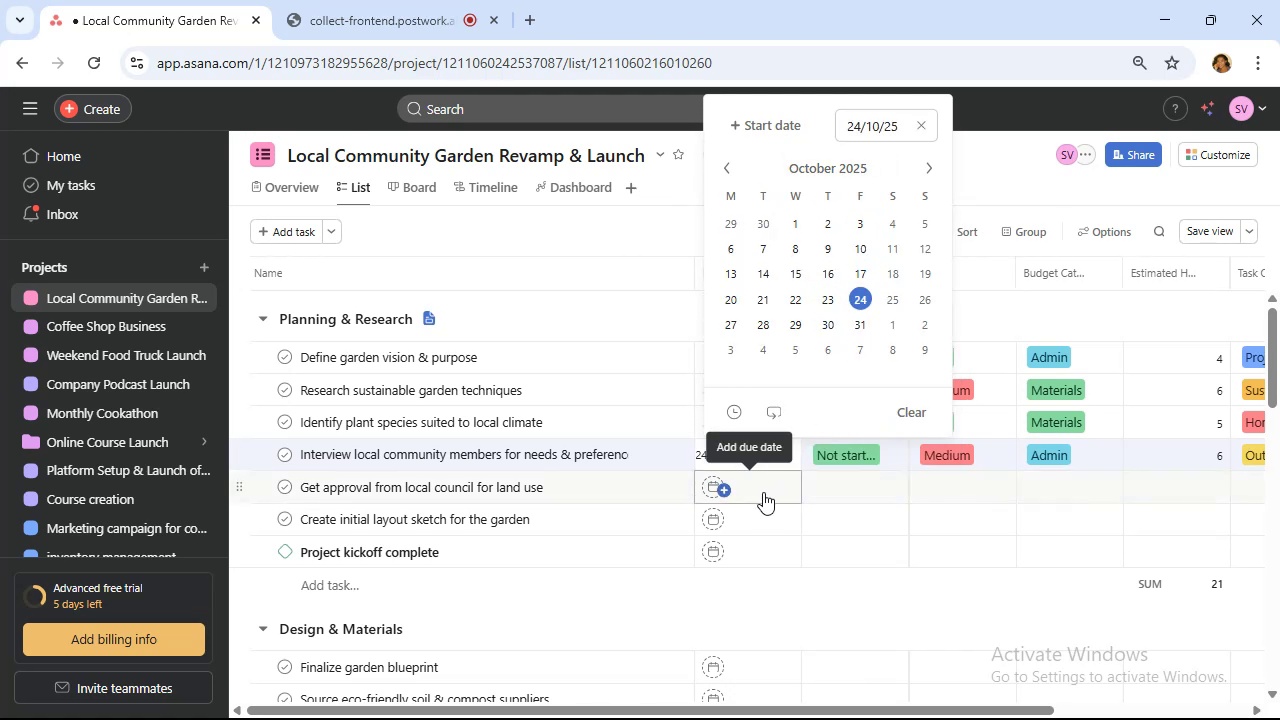 
left_click([763, 492])
 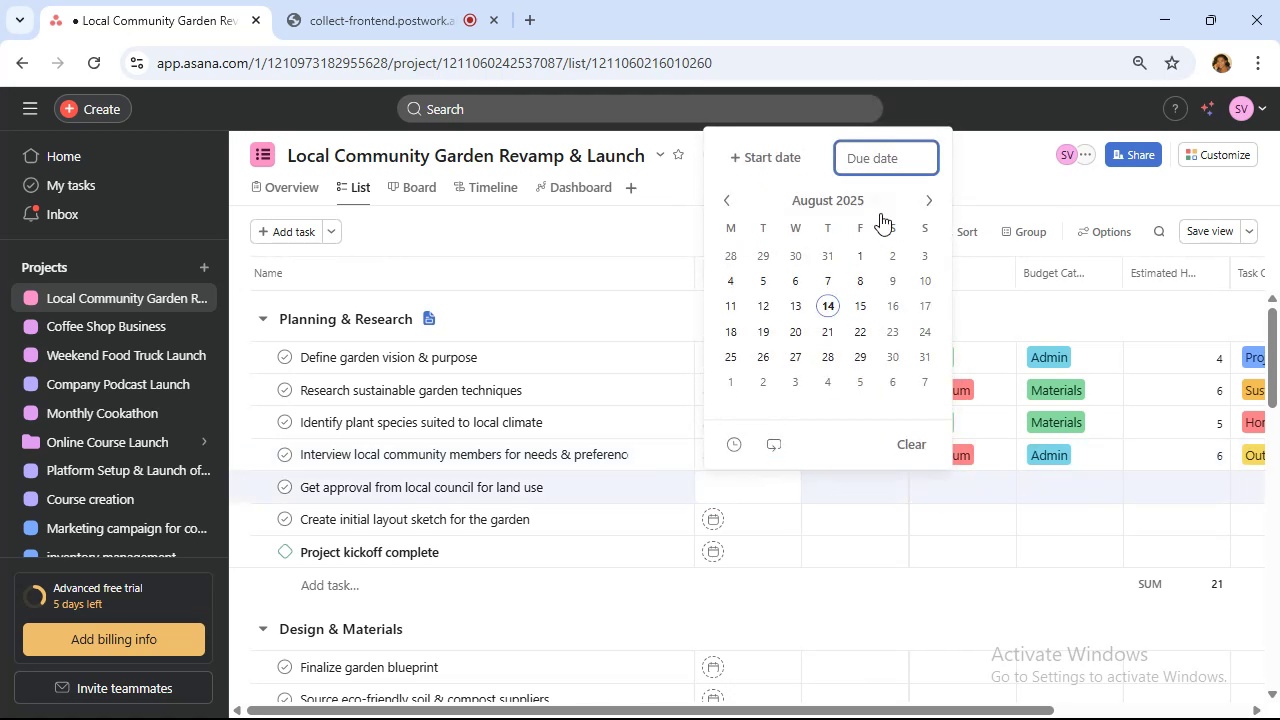 
left_click([880, 207])
 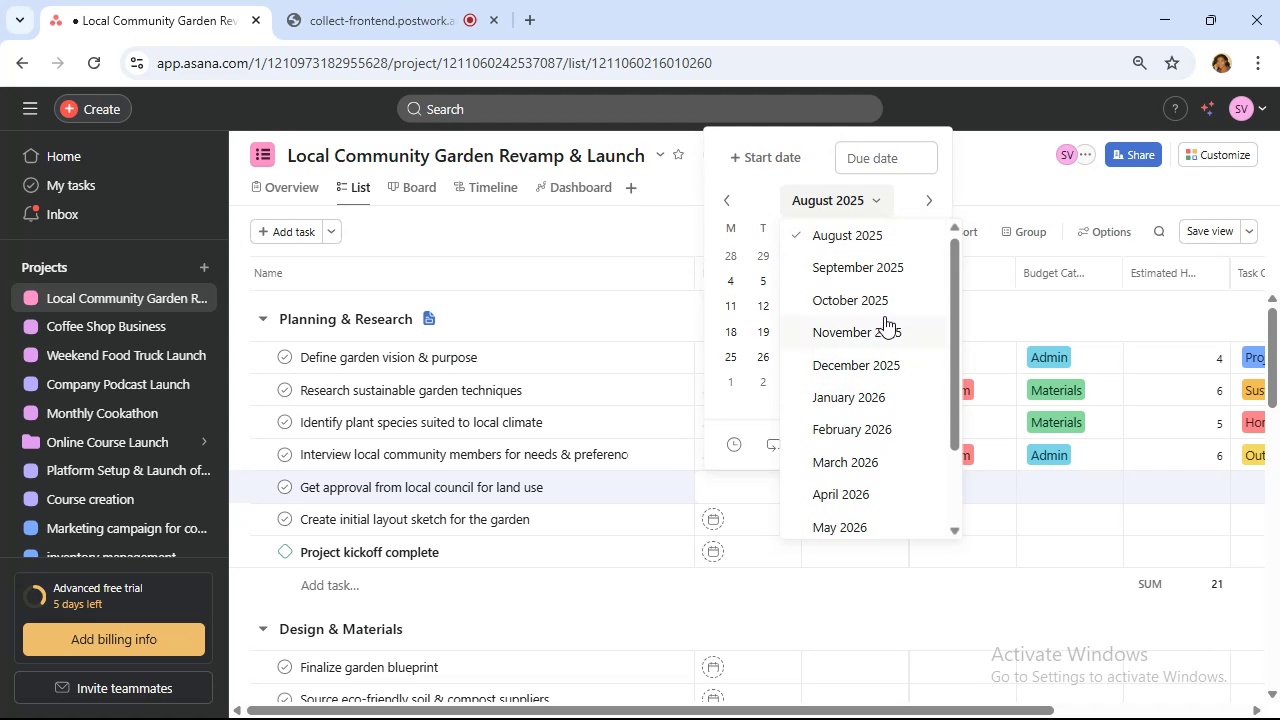 
left_click([884, 299])
 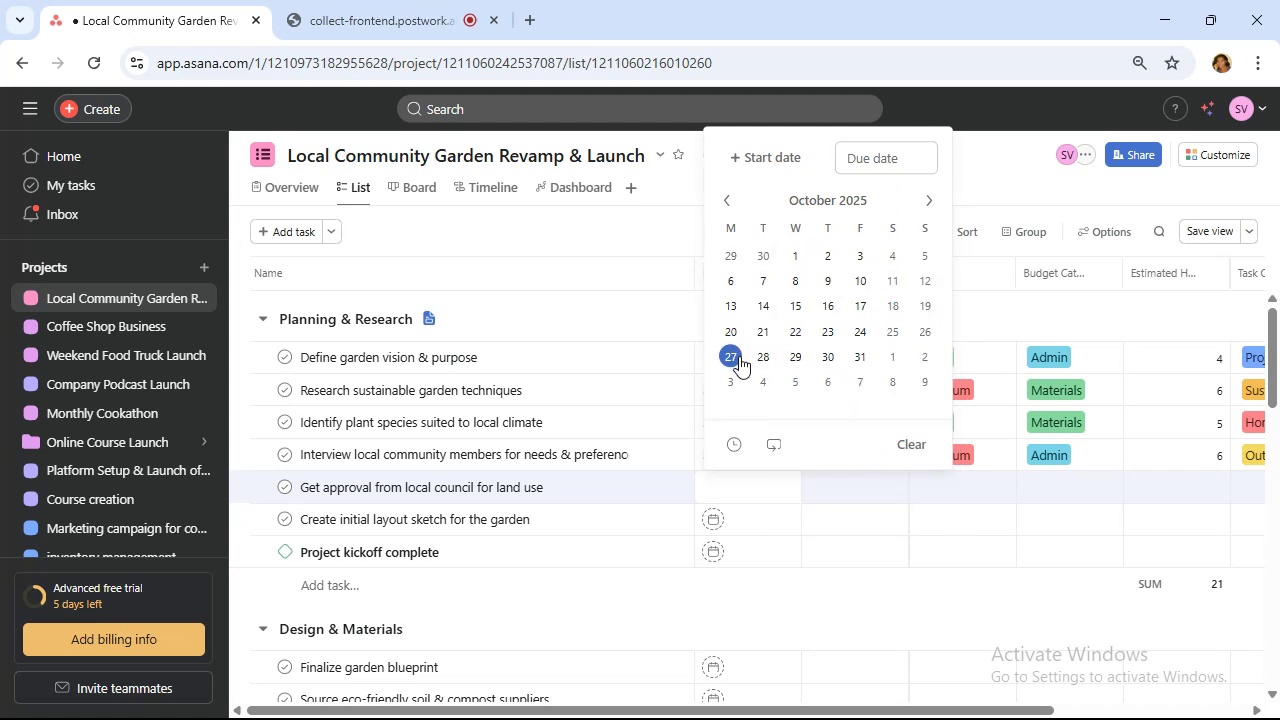 
left_click([738, 357])
 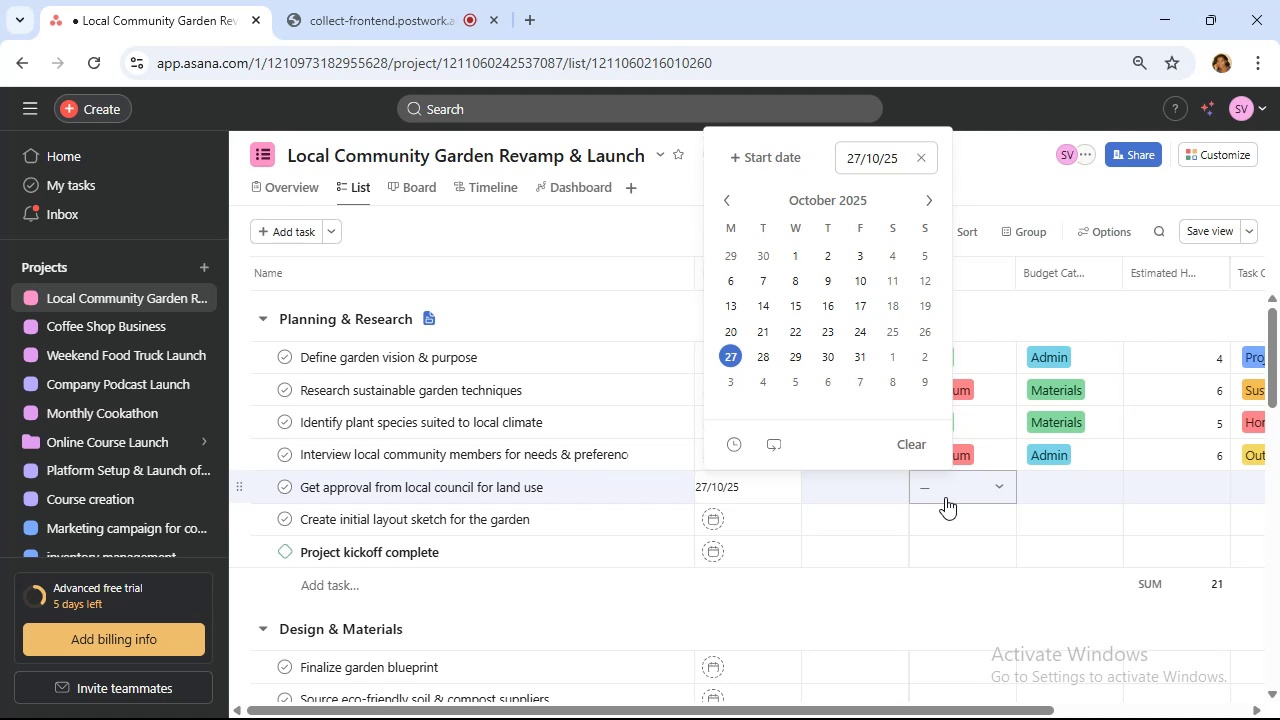 
wait(14.59)
 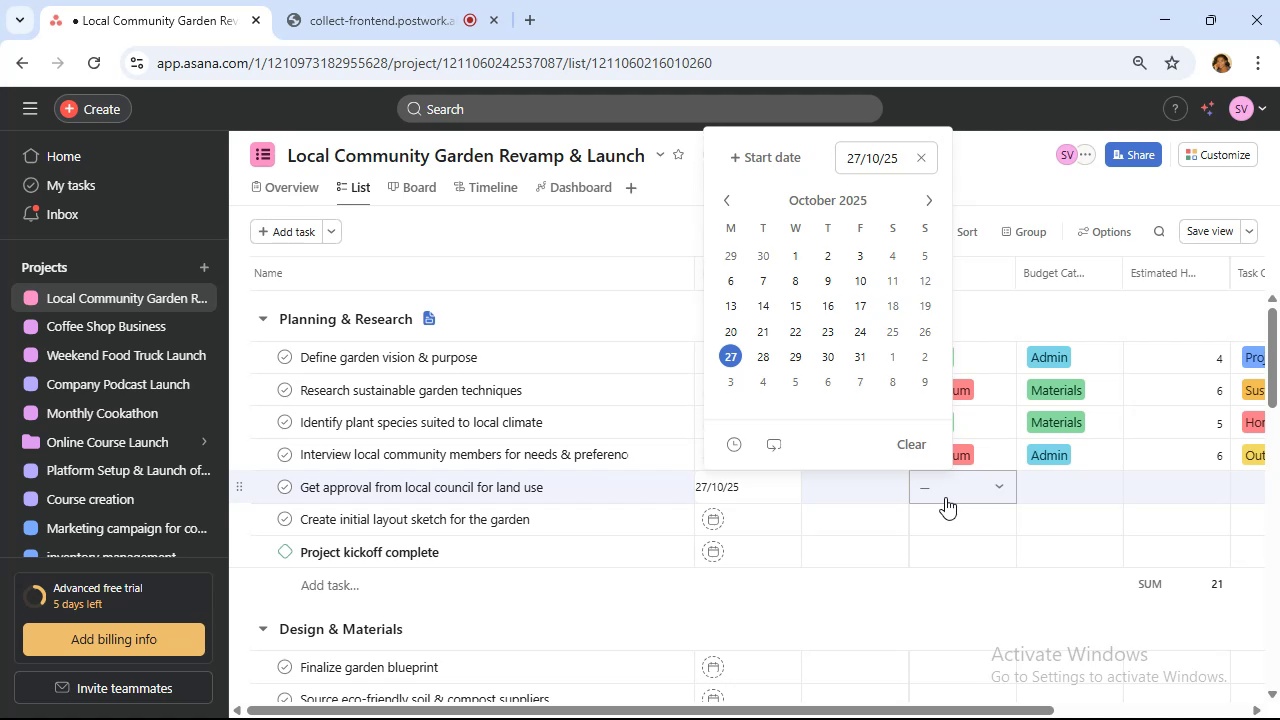 
left_click([978, 544])
 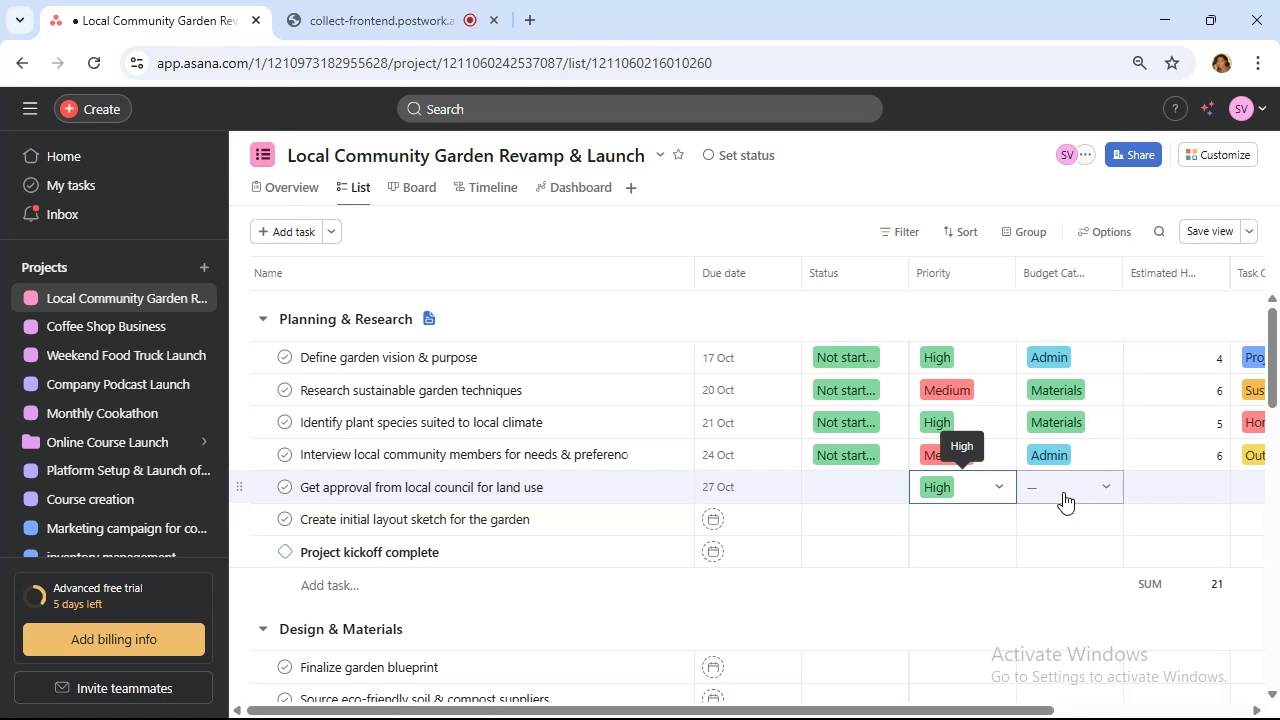 
left_click([1063, 492])
 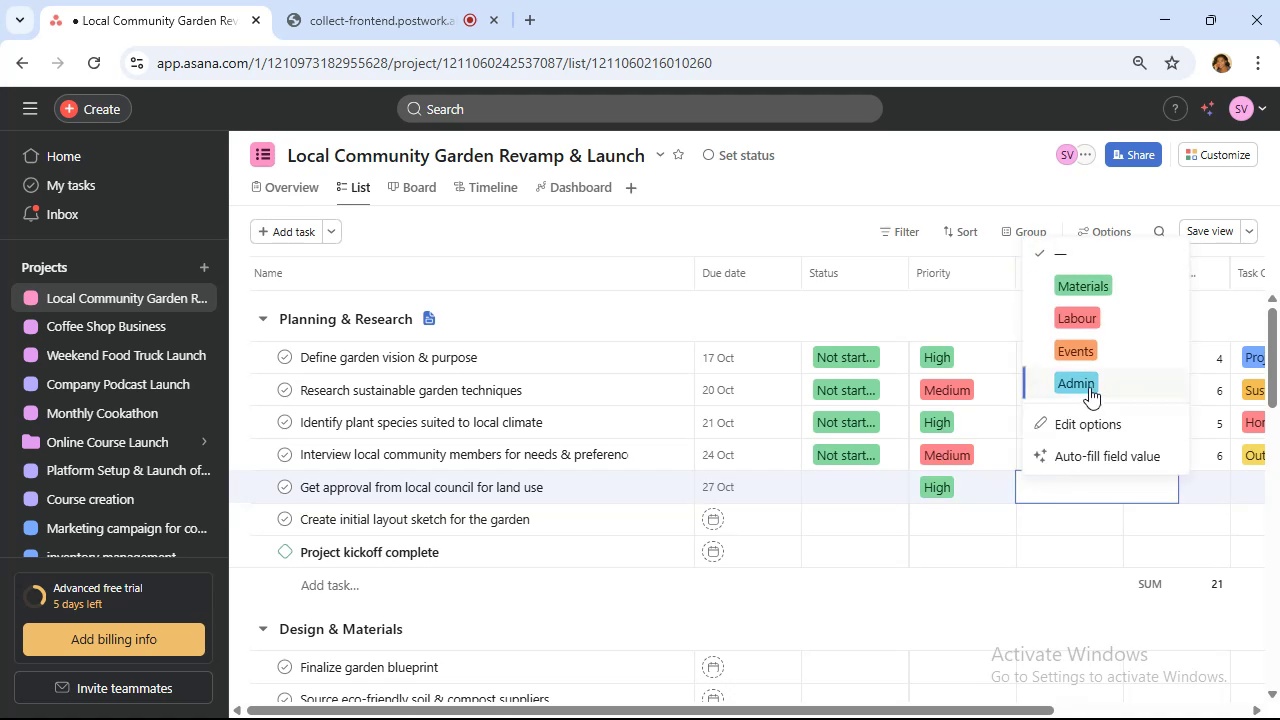 
left_click([1090, 369])
 